 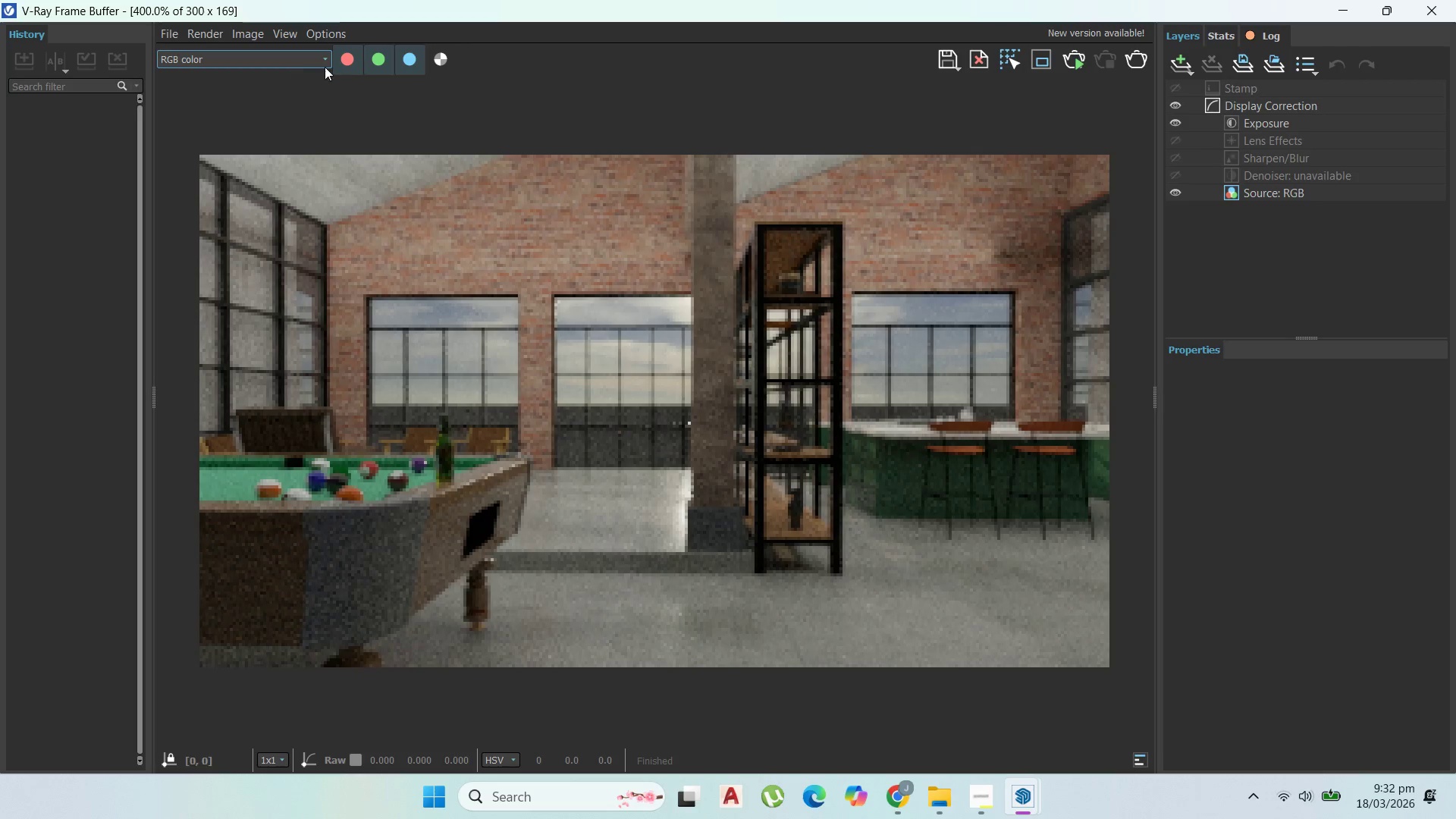 
left_click([1341, 0])
 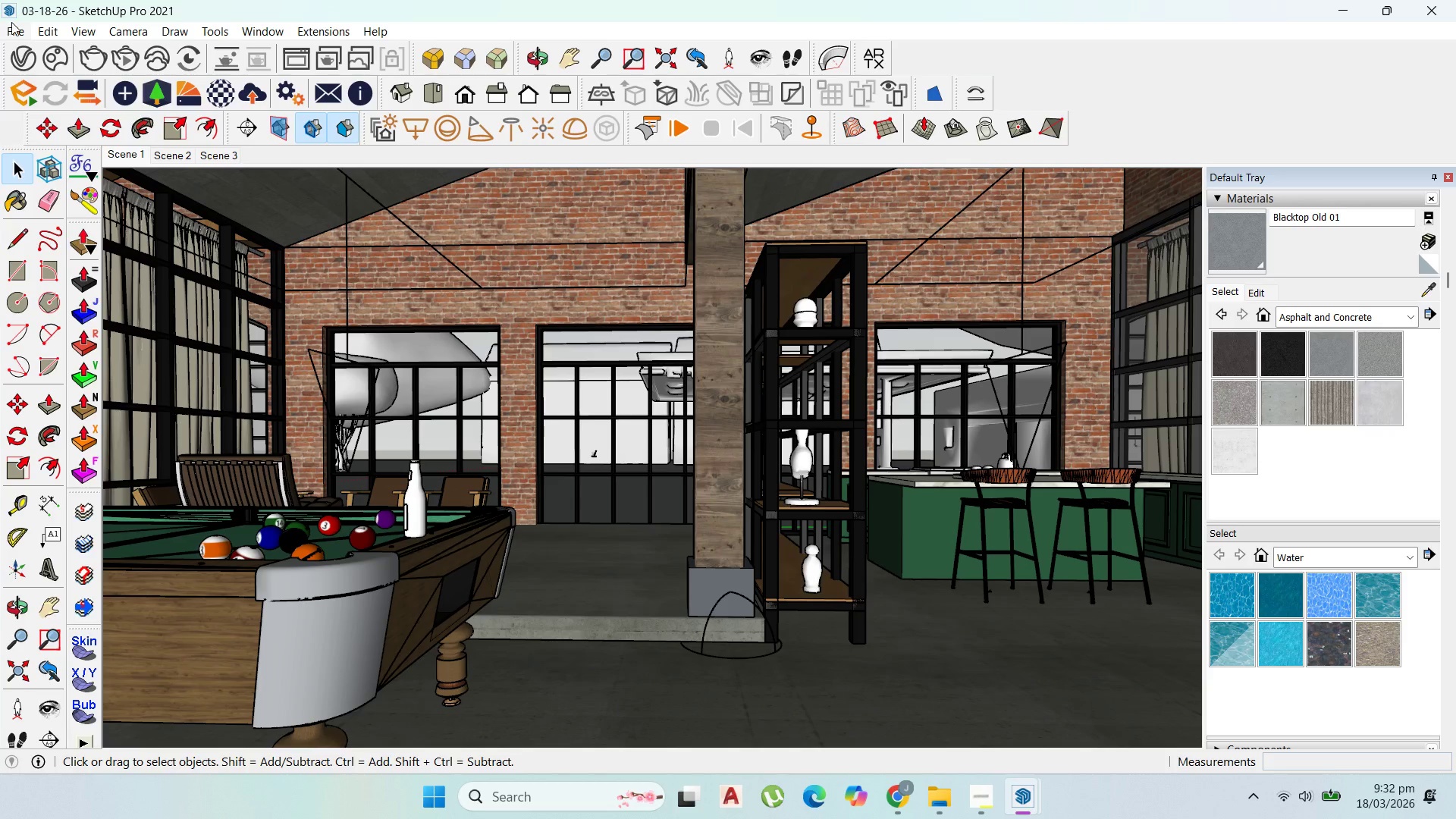 
left_click([15, 24])
 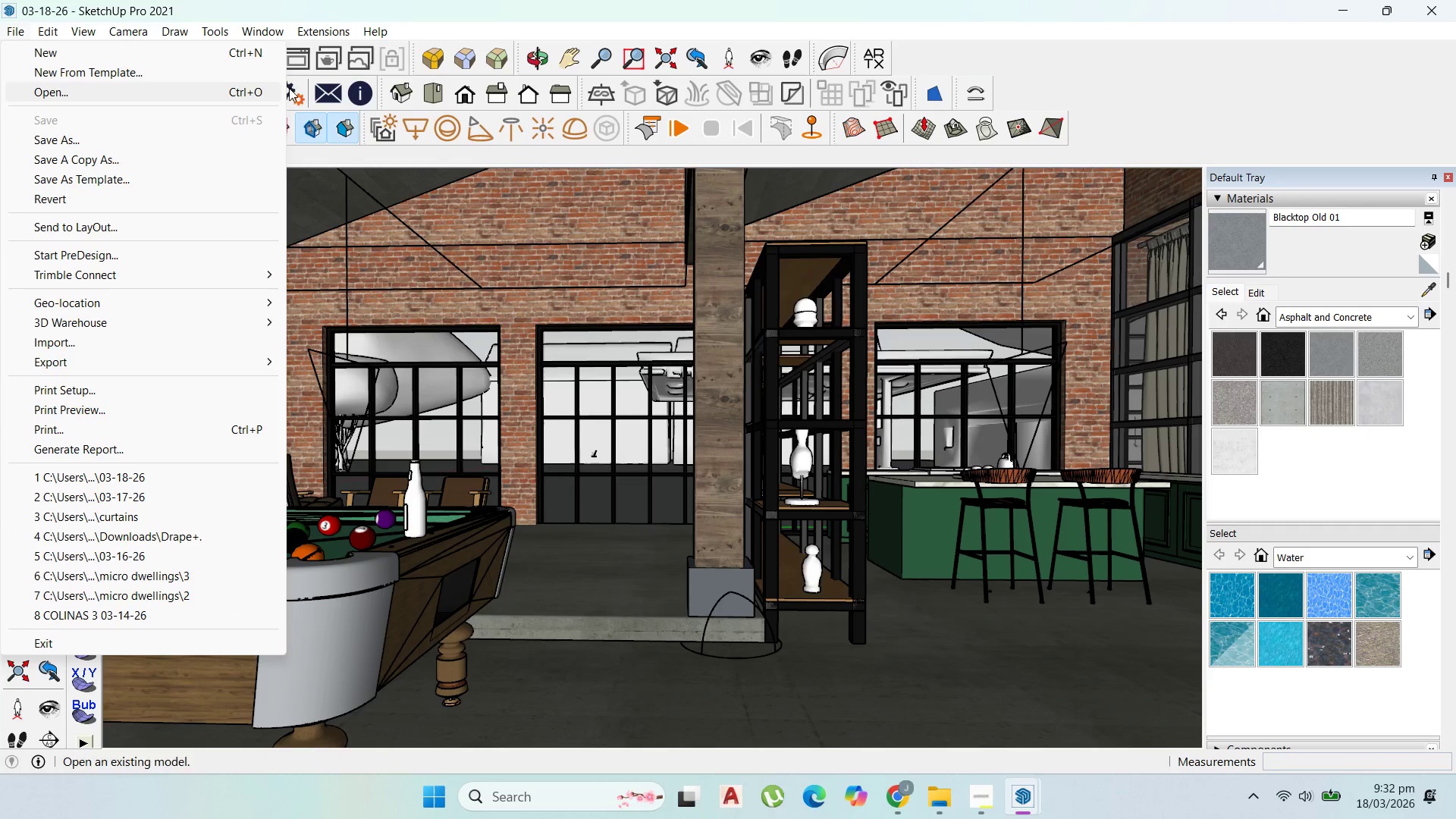 
left_click([497, 12])
 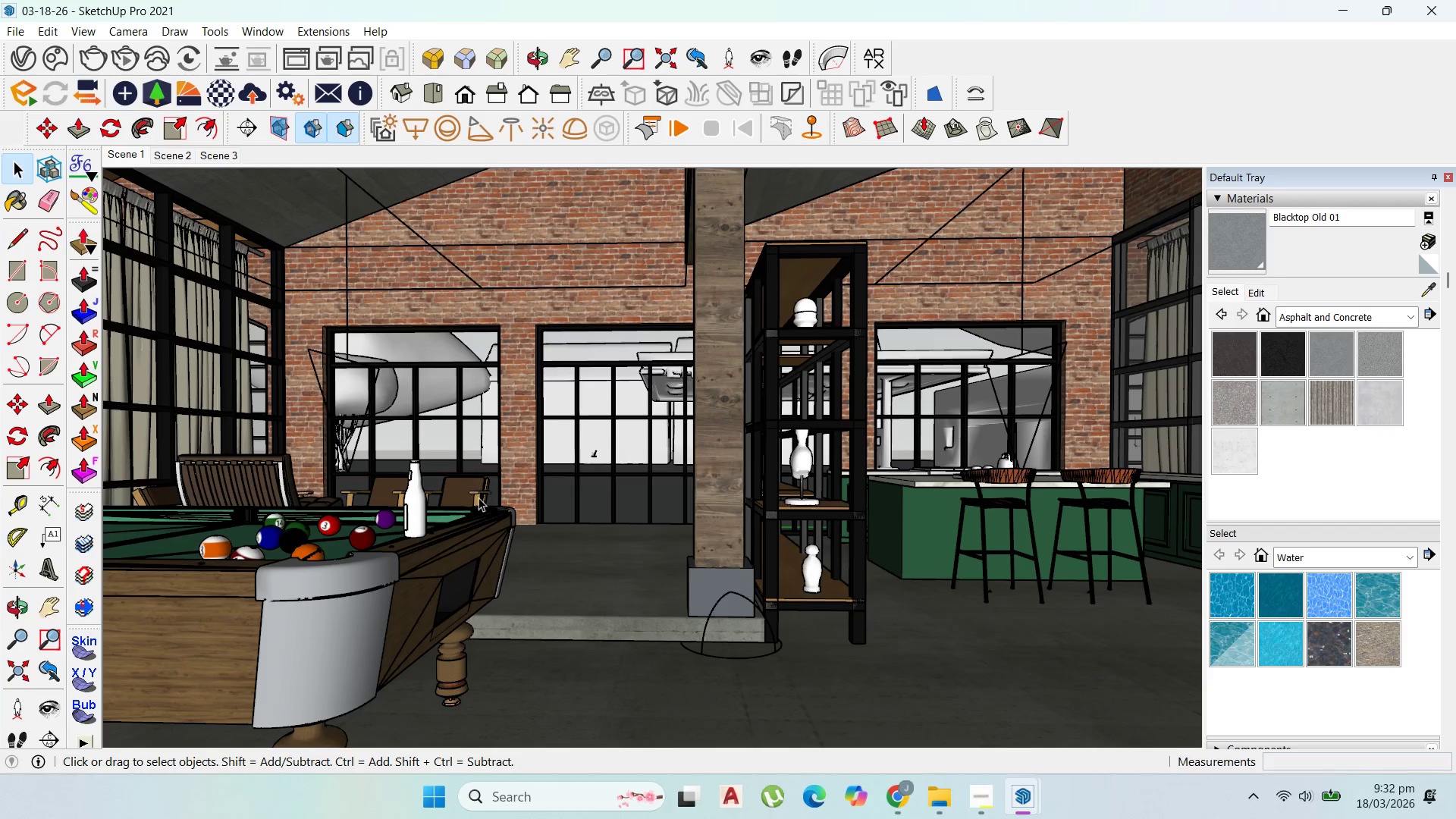 
left_click([478, 501])
 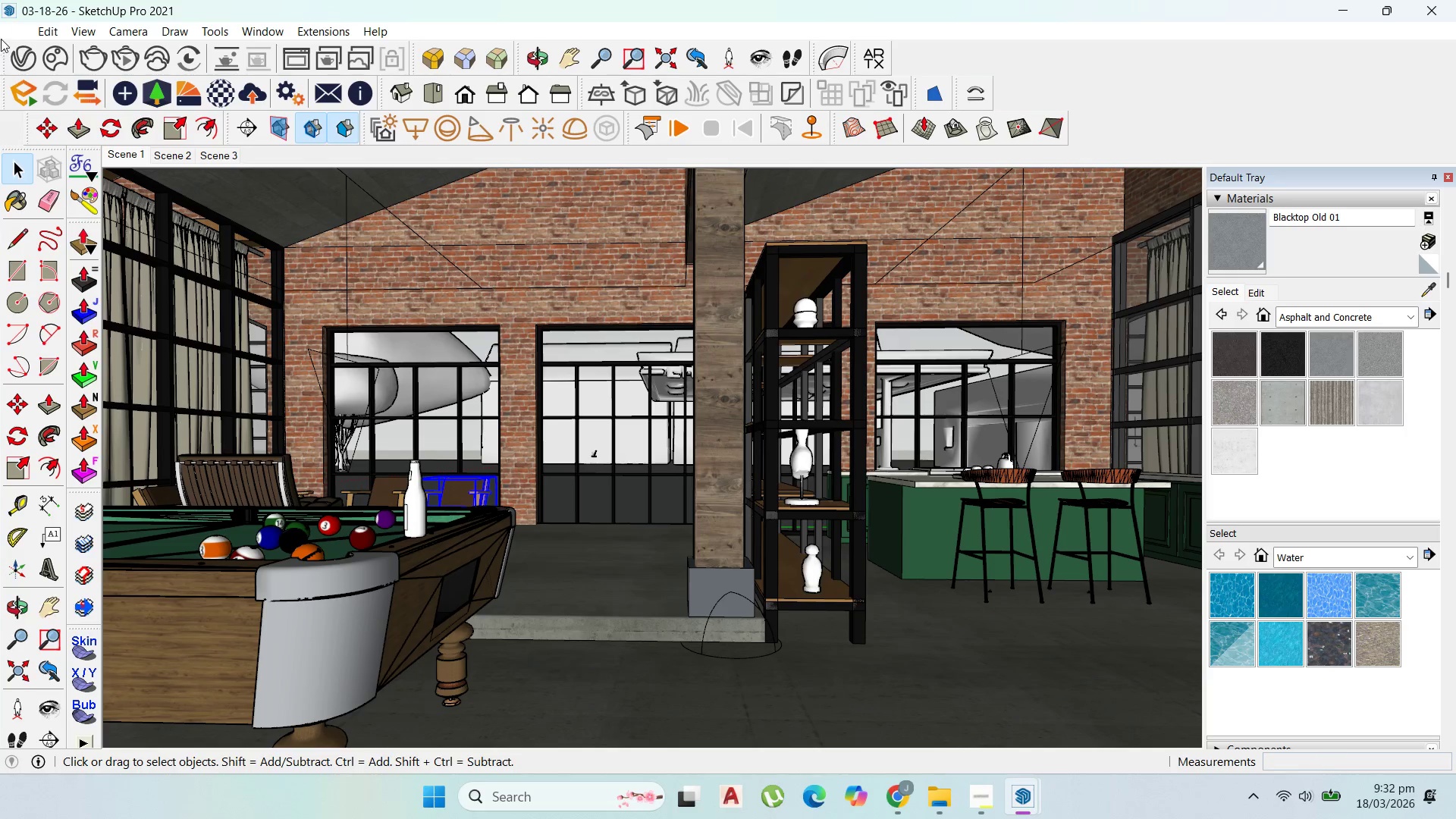 
left_click([5, 32])
 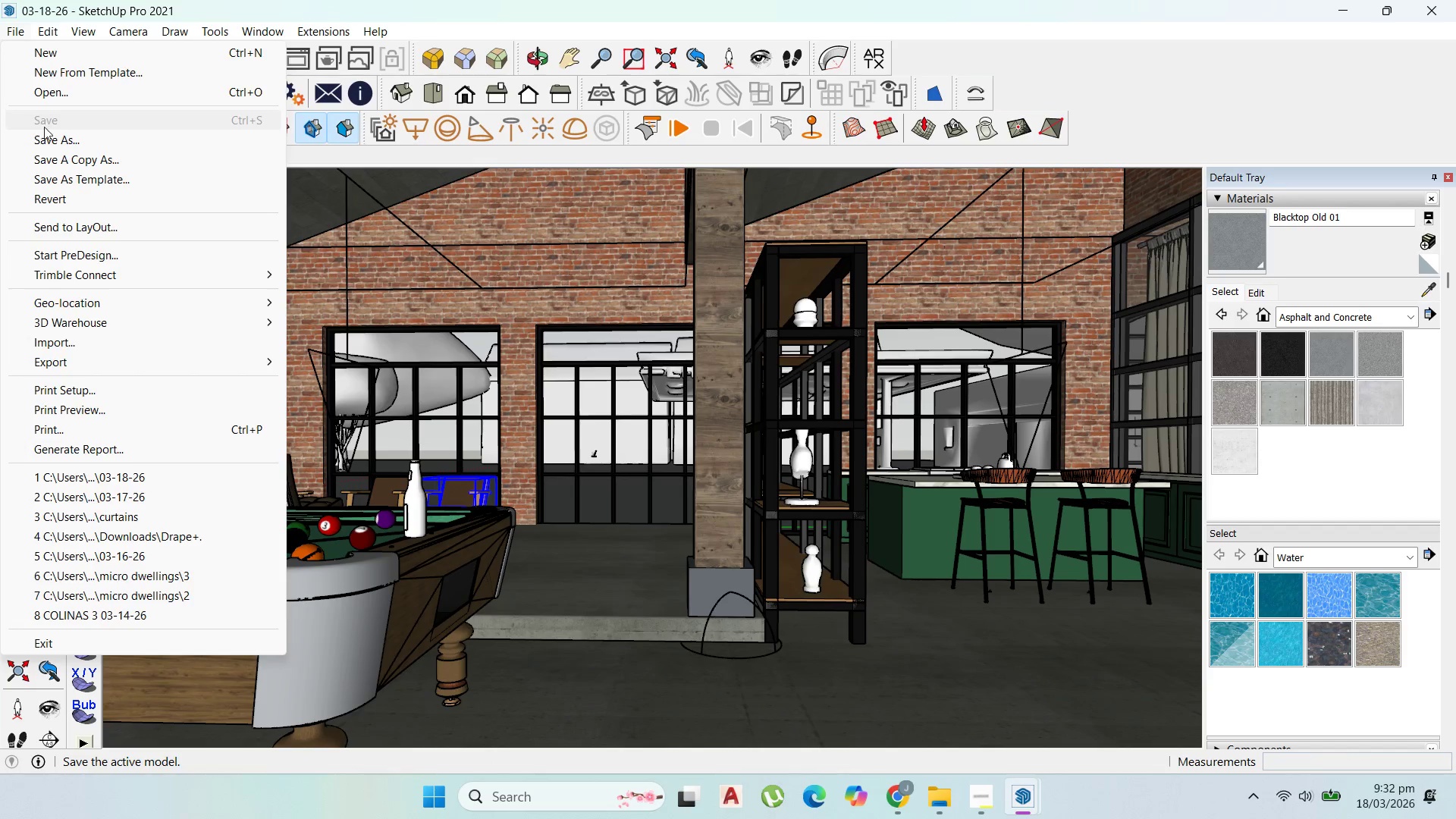 
left_click([49, 134])
 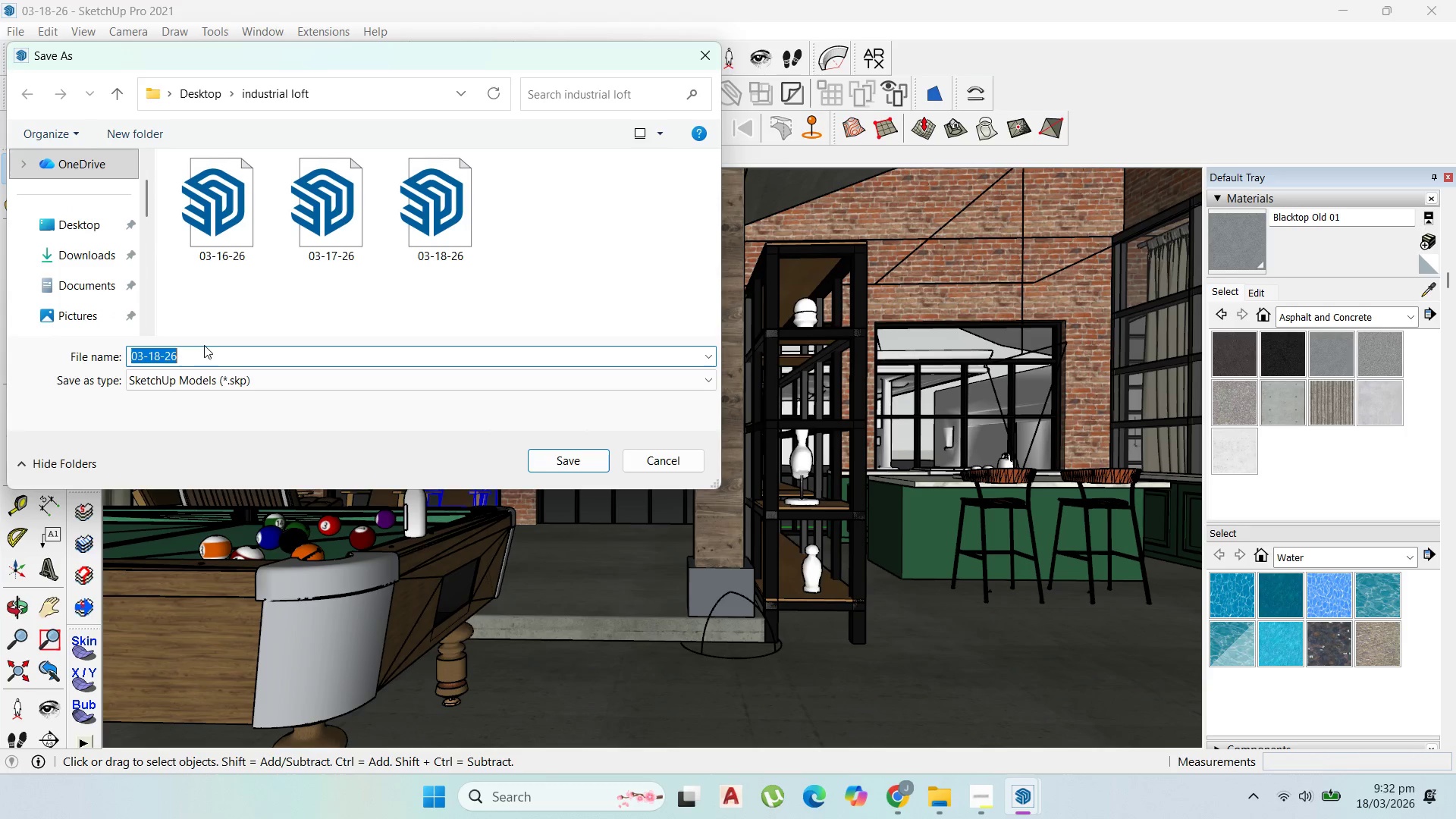 
left_click([159, 350])
 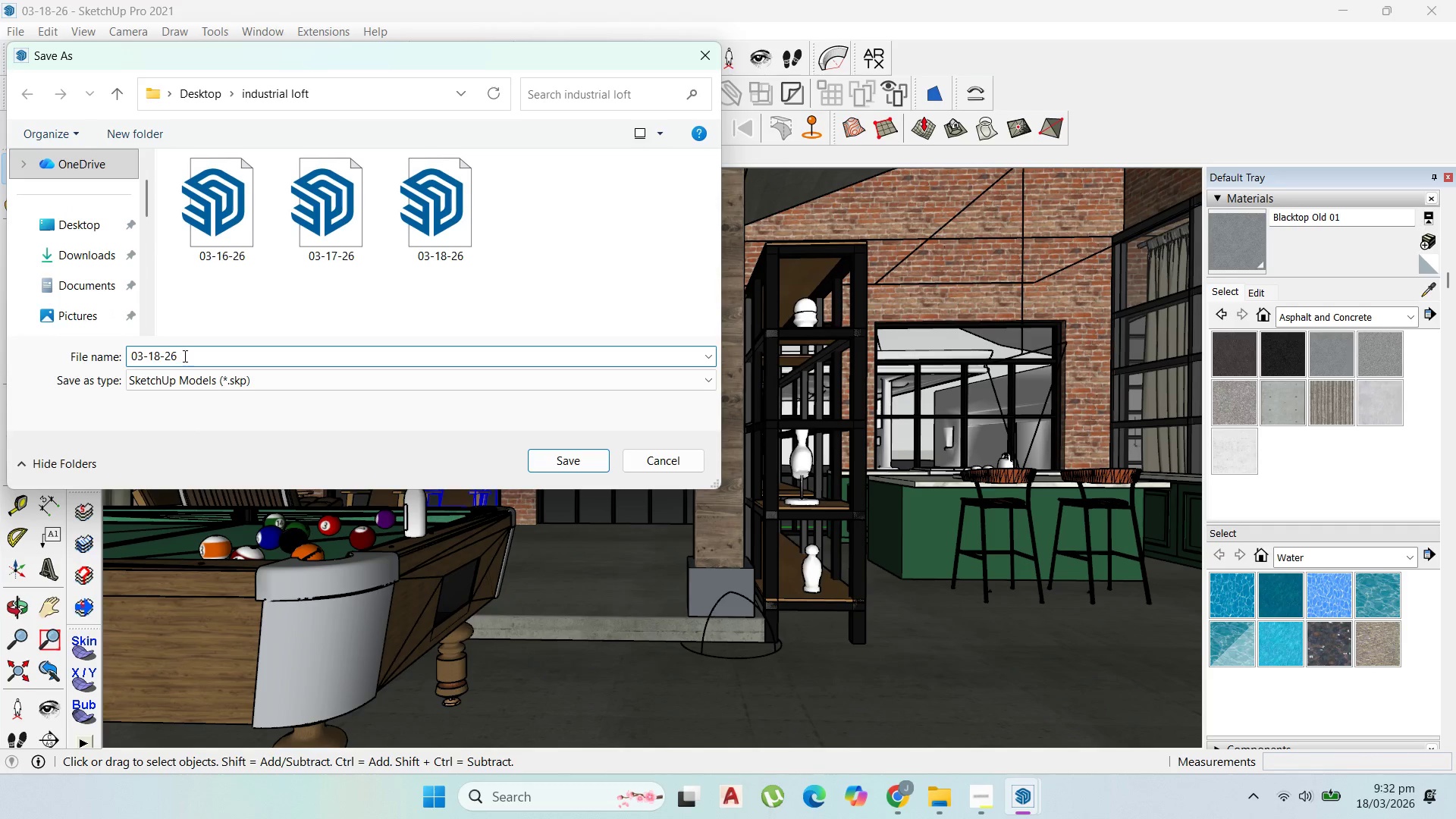 
left_click([186, 356])
 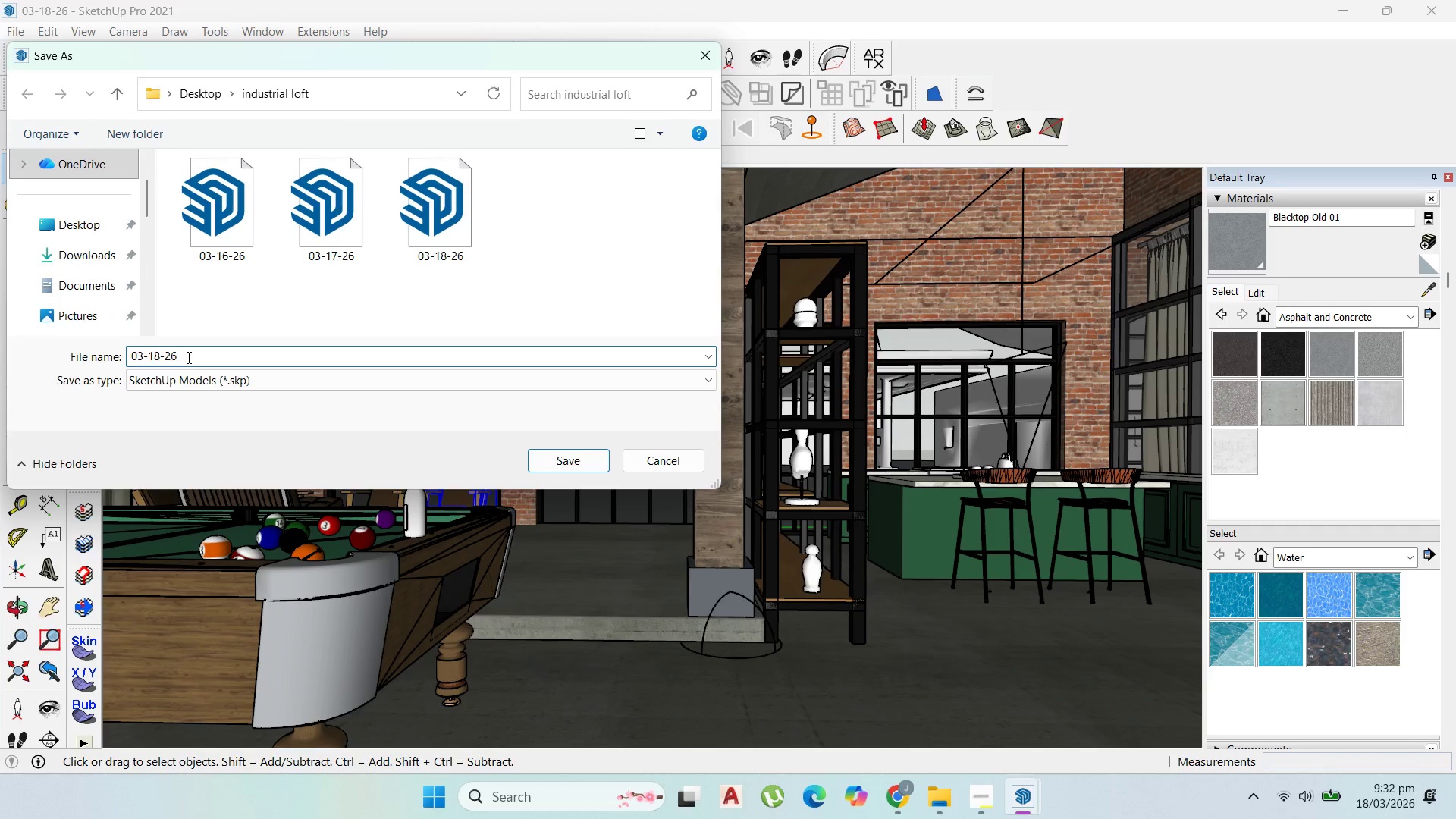 
key(Space)
 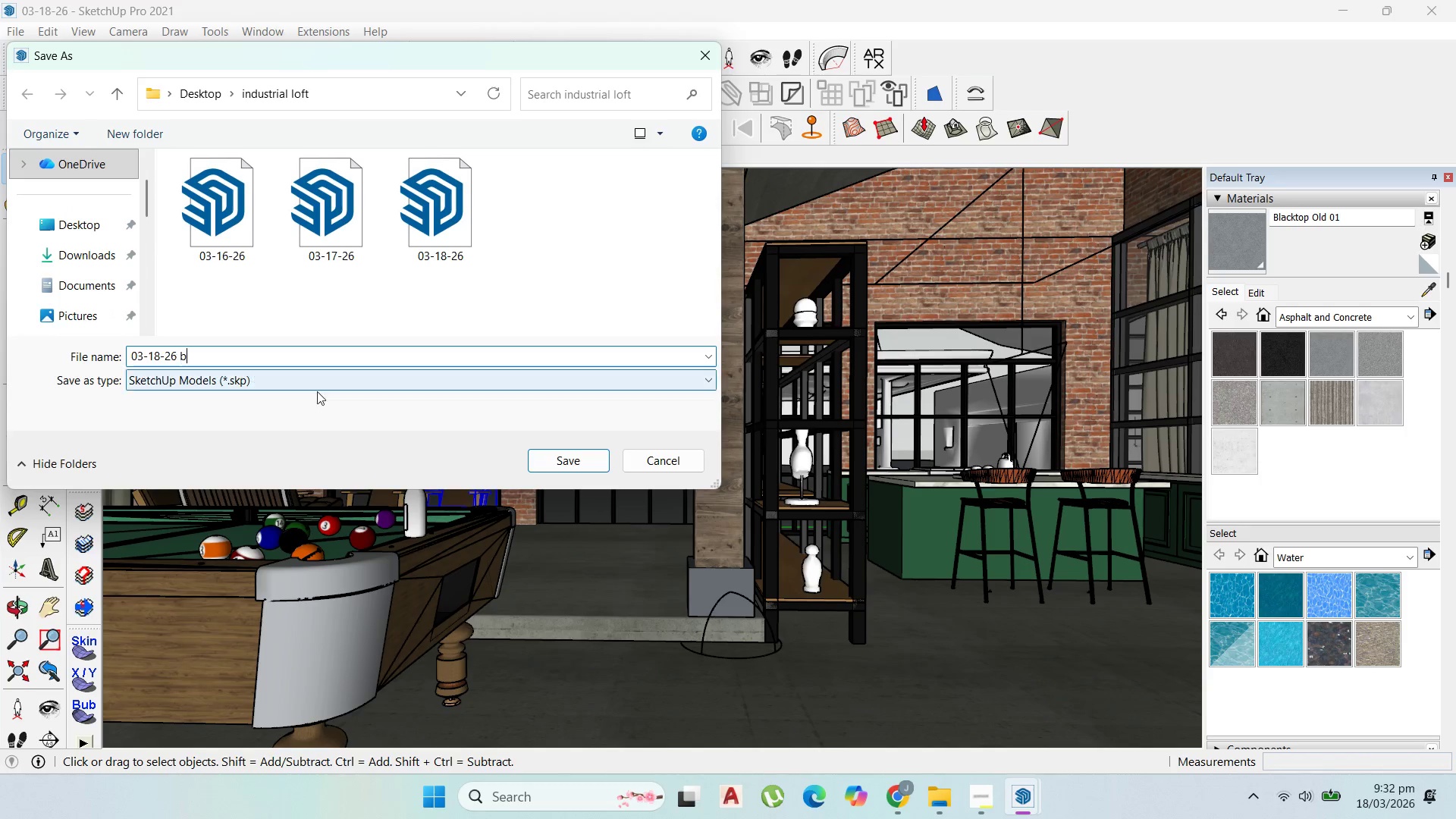 
key(B)
 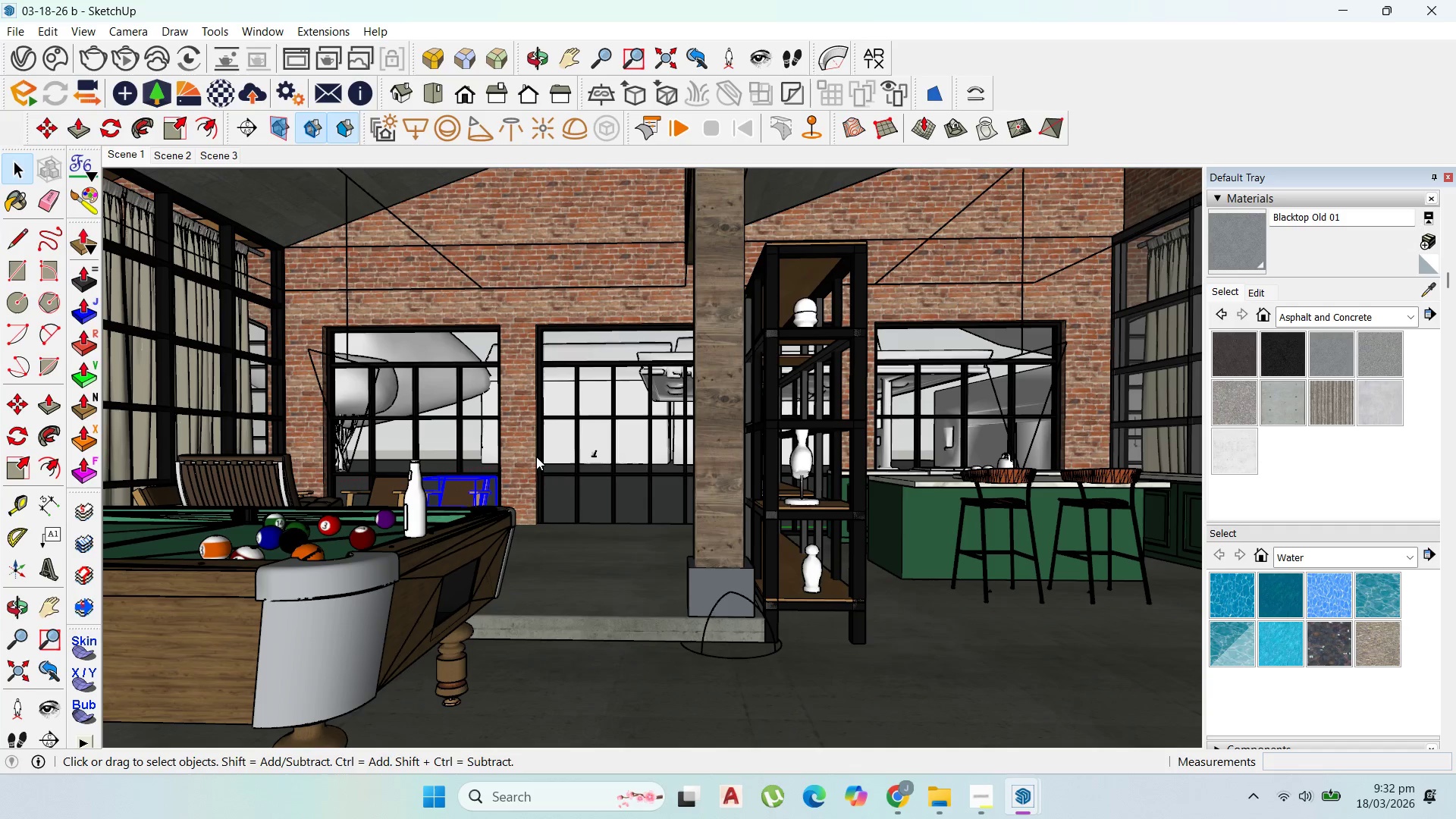 
wait(23.25)
 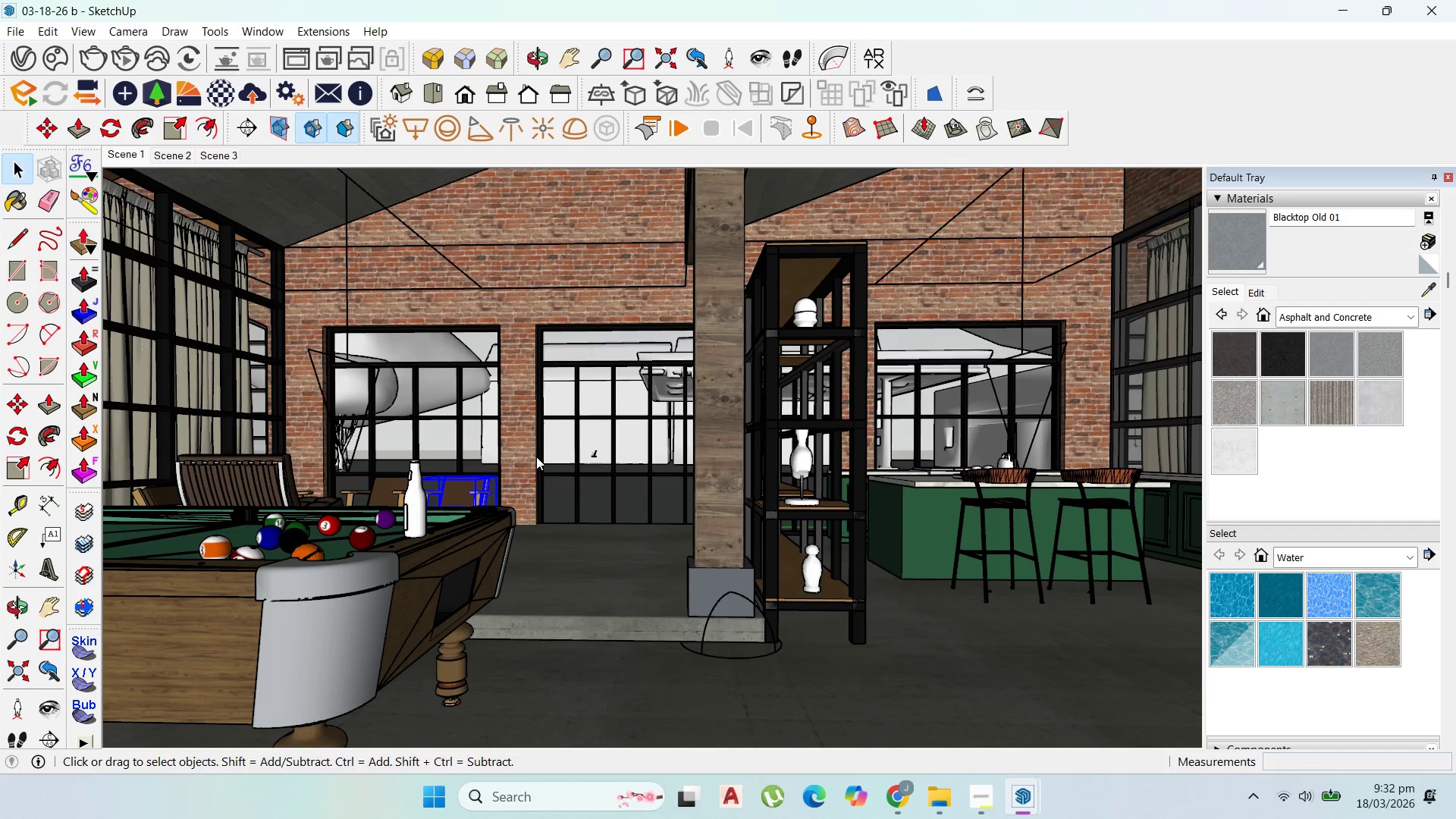 
left_click([26, 67])
 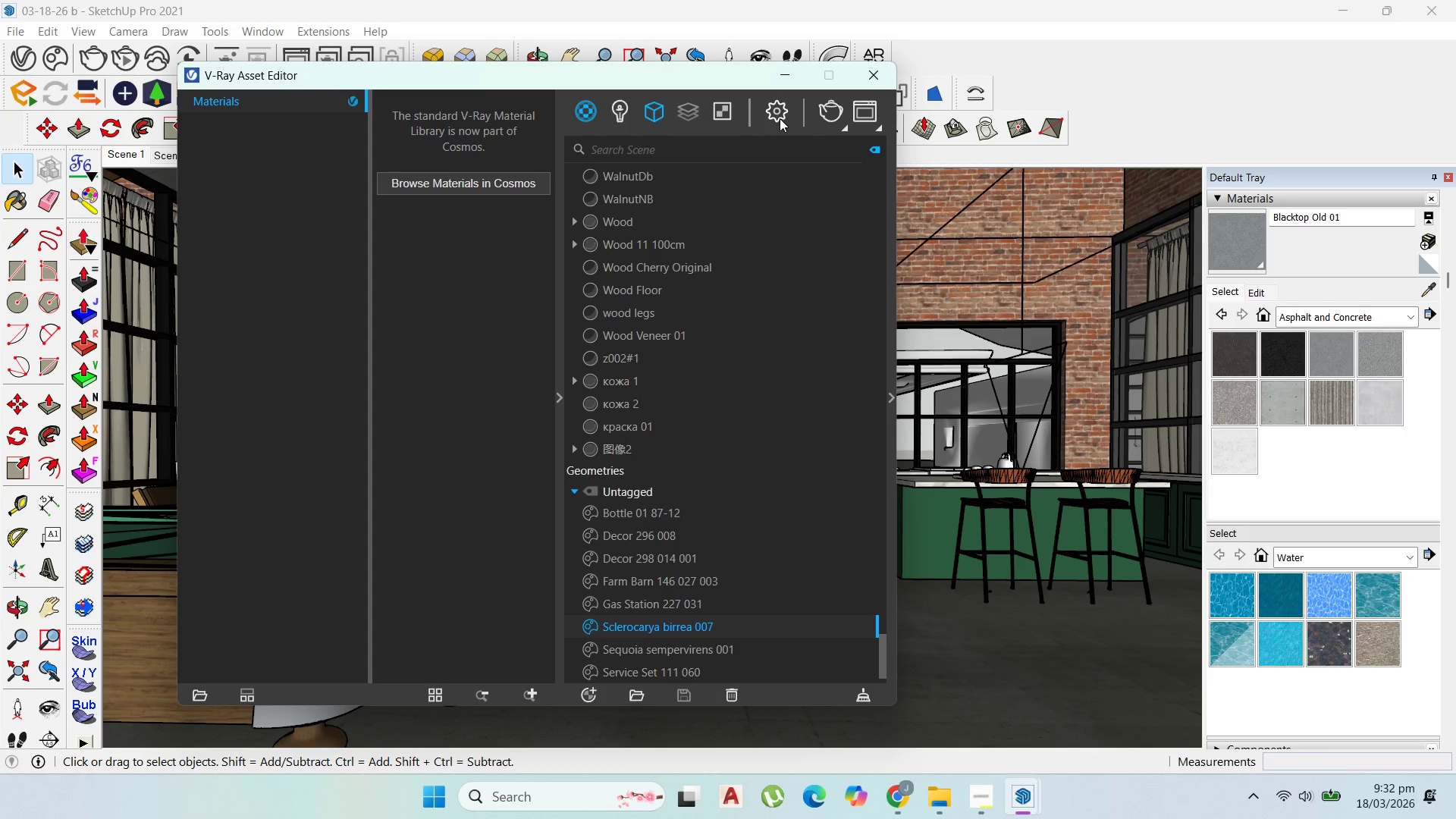 
left_click([623, 104])
 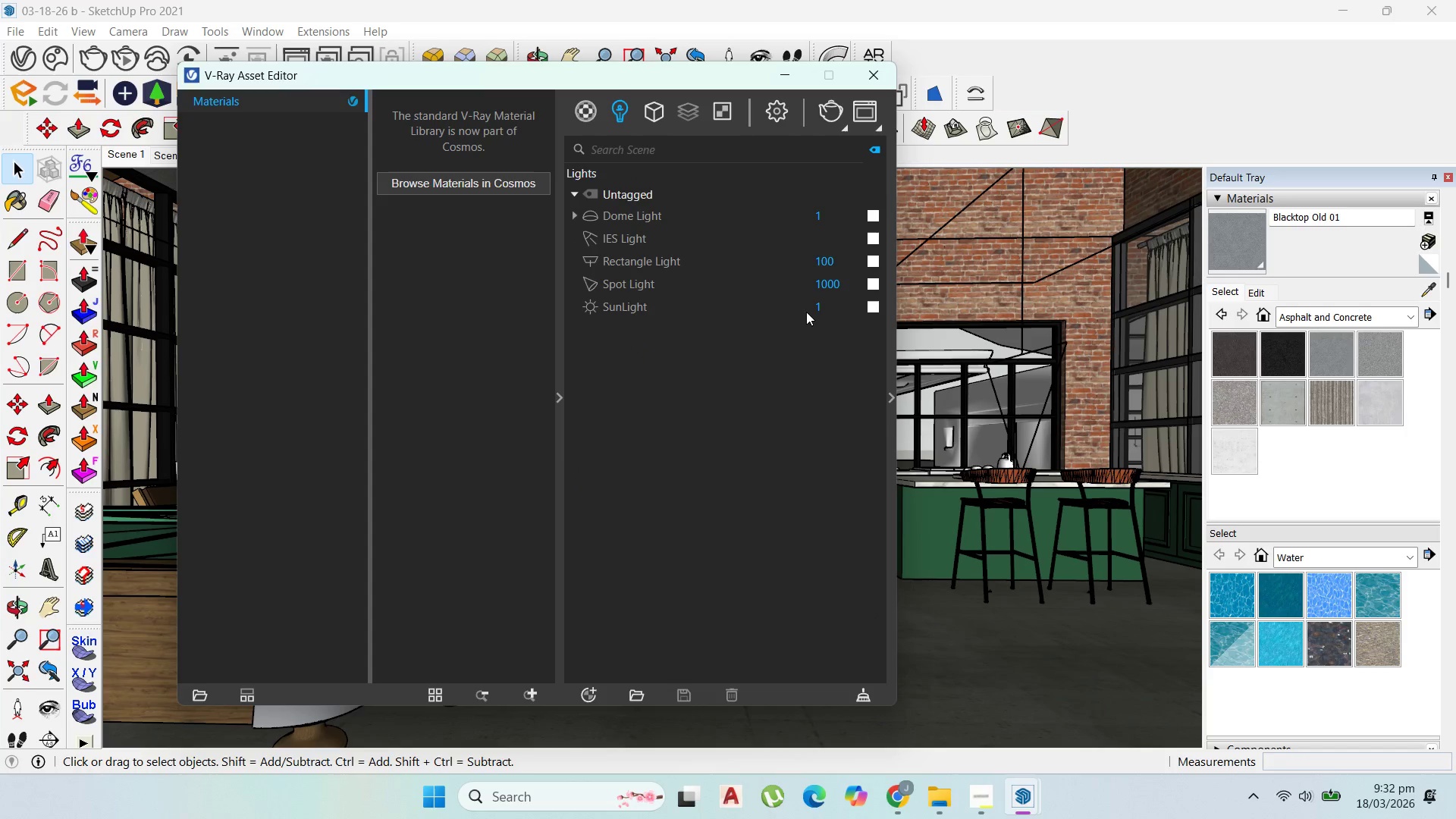 
left_click_drag(start_coordinate=[821, 309], to_coordinate=[800, 308])
 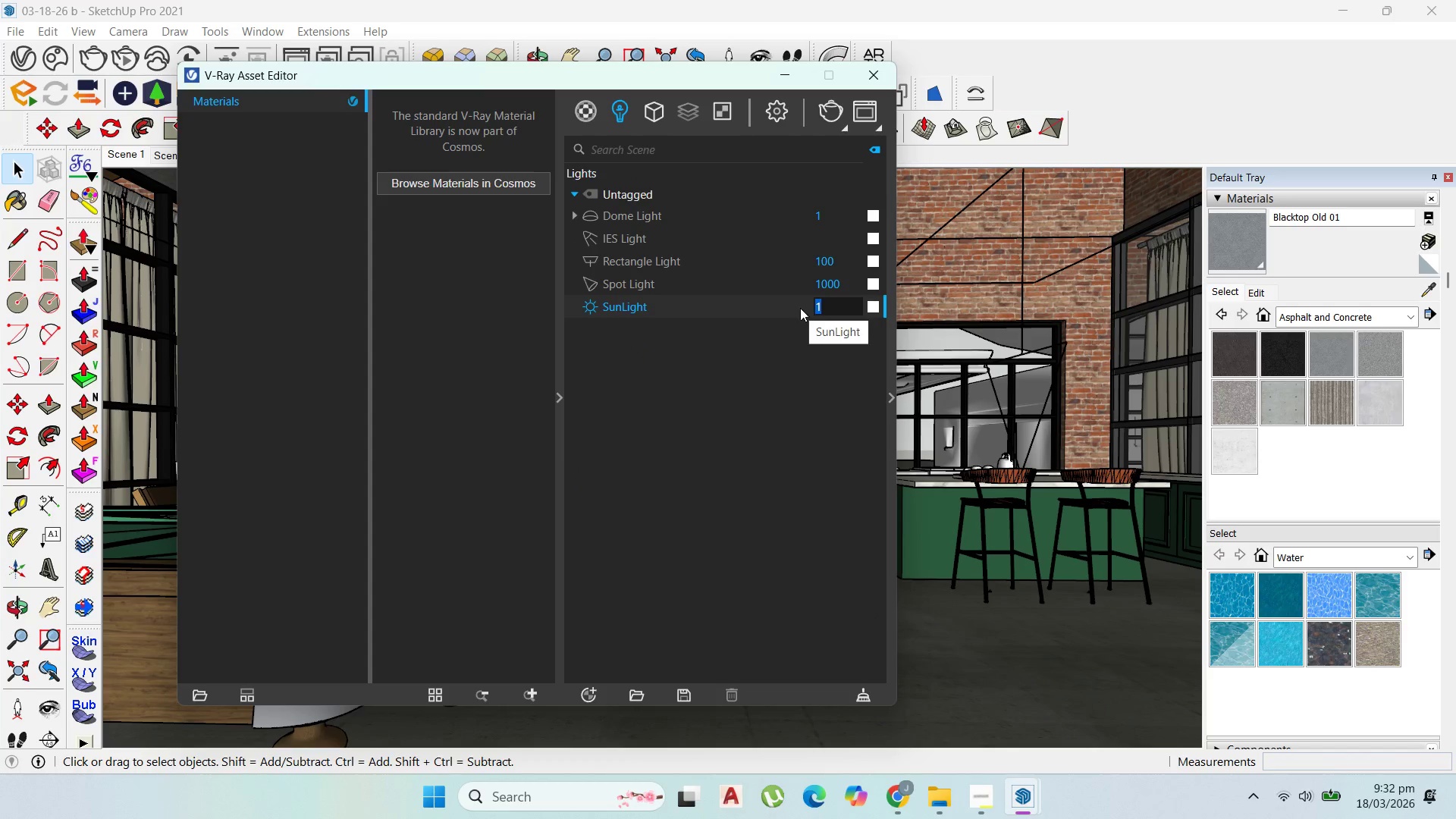 
key(2)
 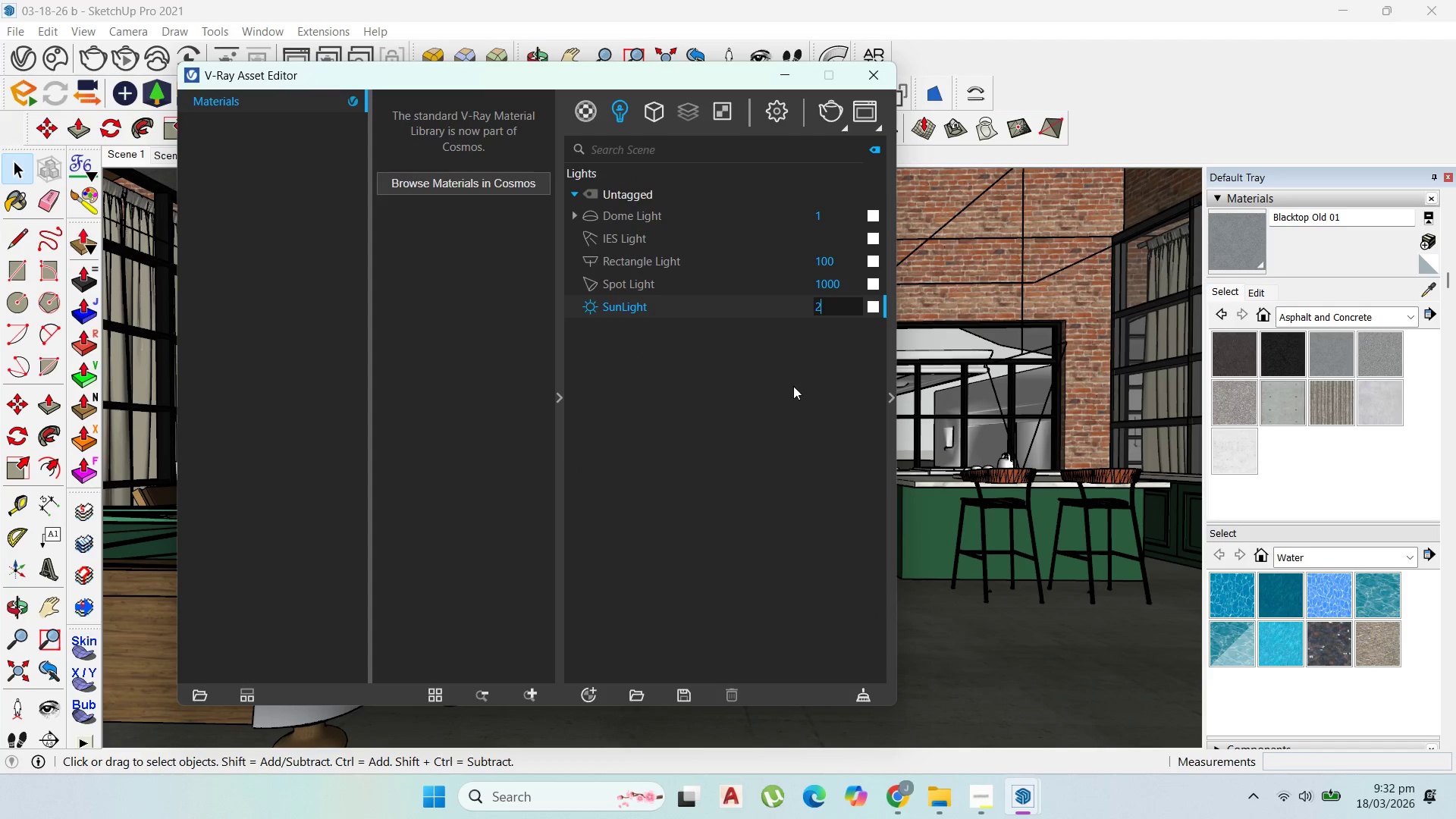 
left_click([788, 390])
 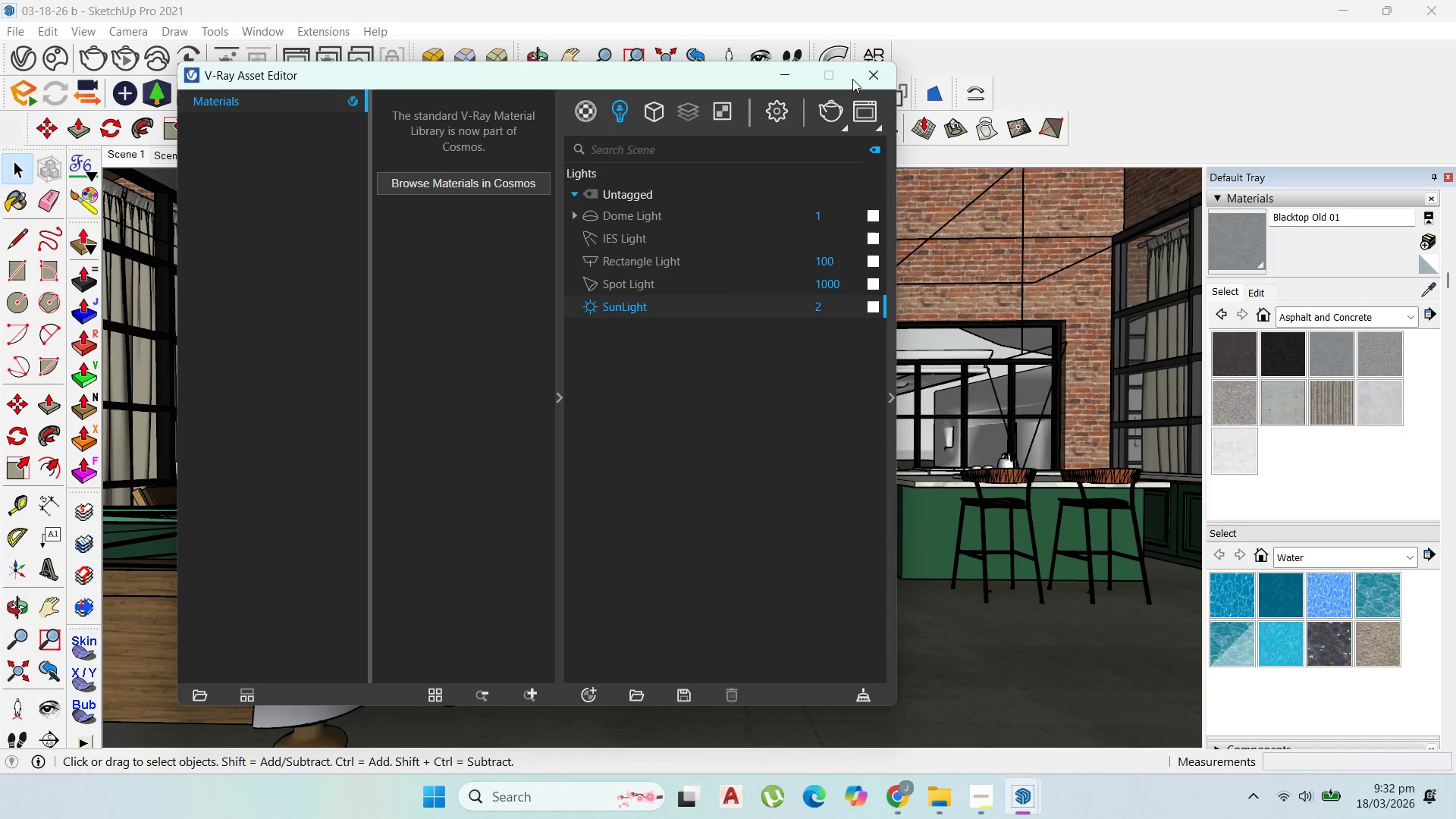 
left_click([862, 80])
 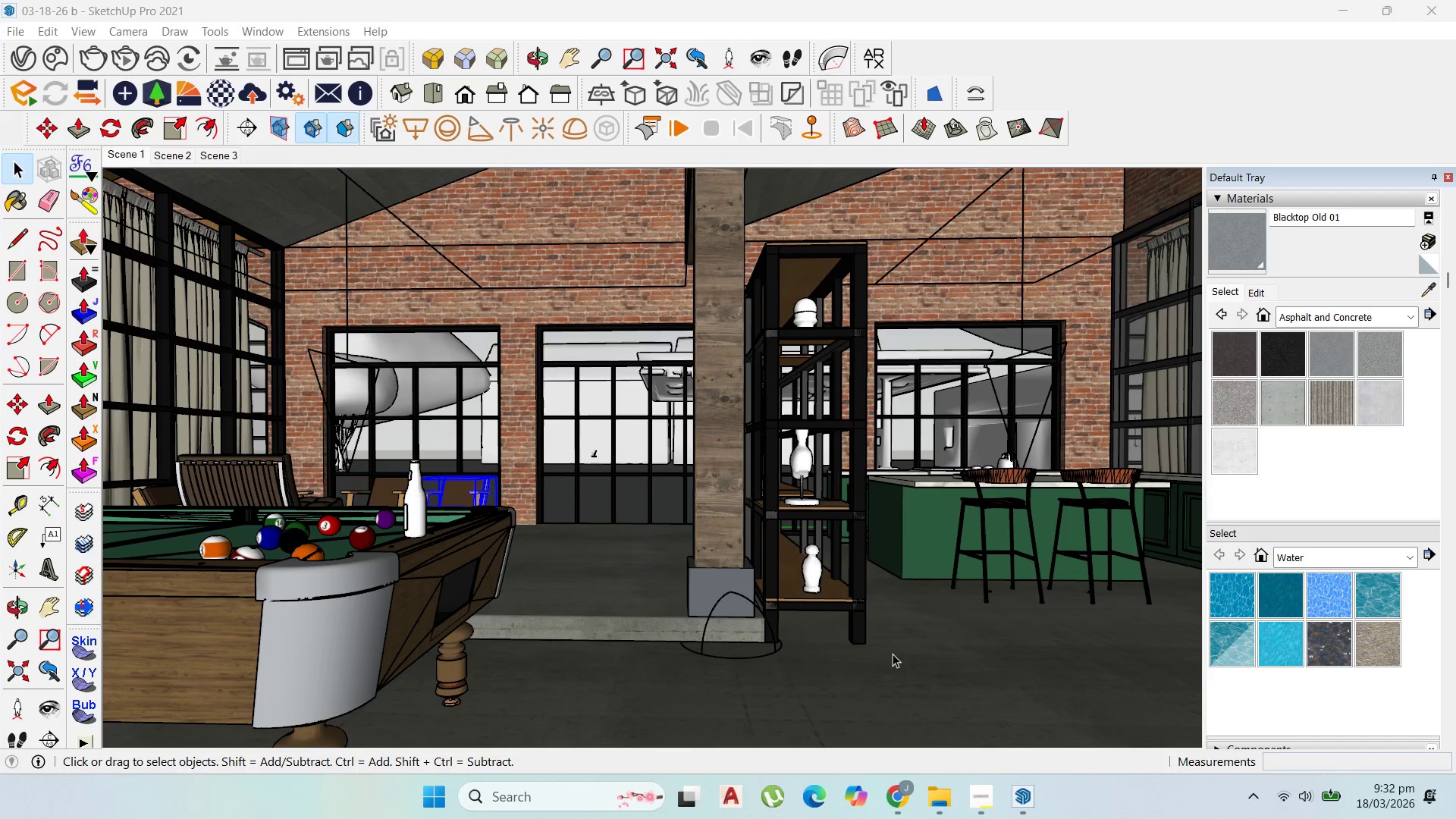 
left_click([95, 61])
 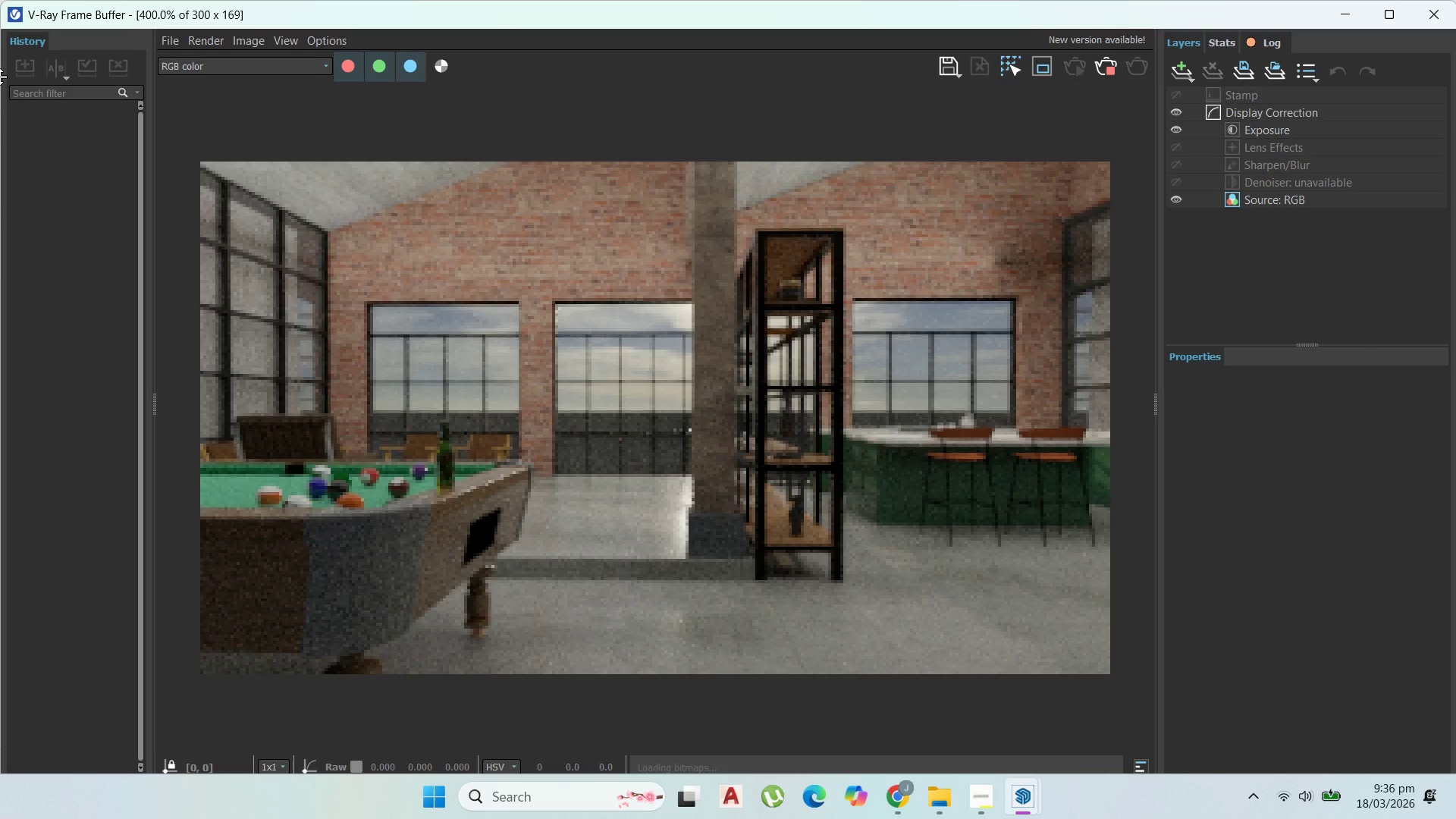 
wait(276.84)
 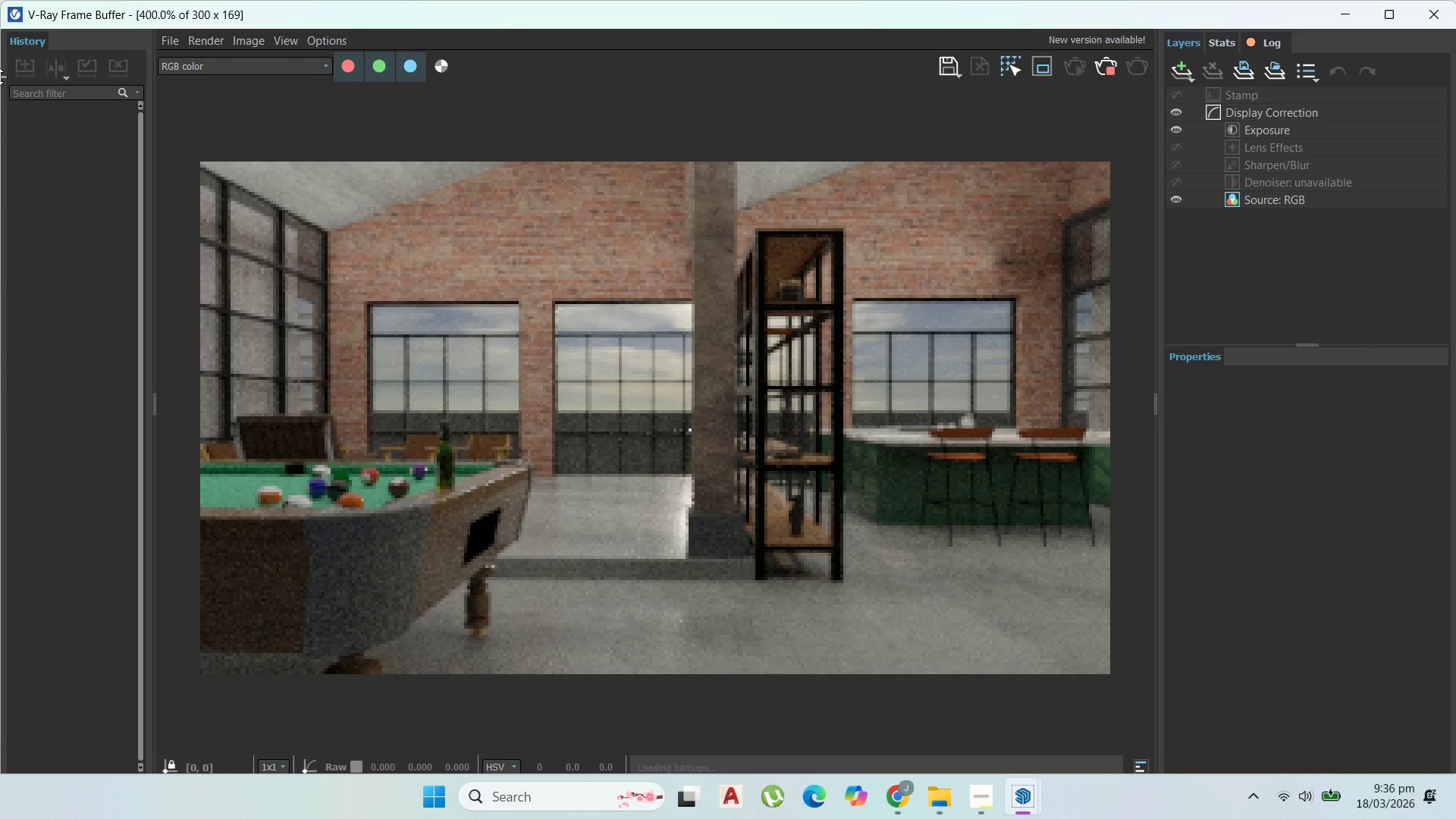 
scroll: coordinate [731, 497], scroll_direction: down, amount: 1.0
 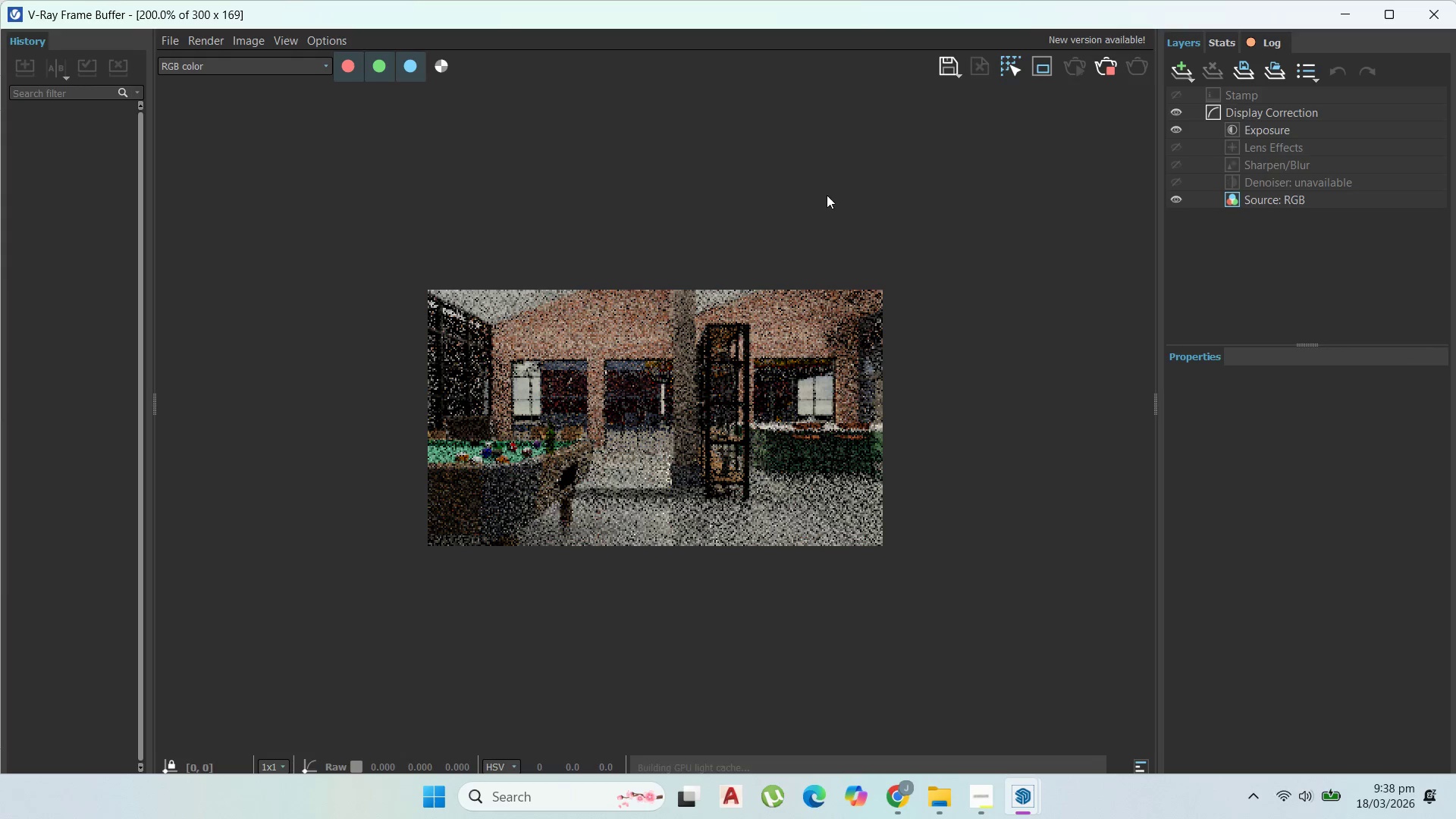 
wait(50.91)
 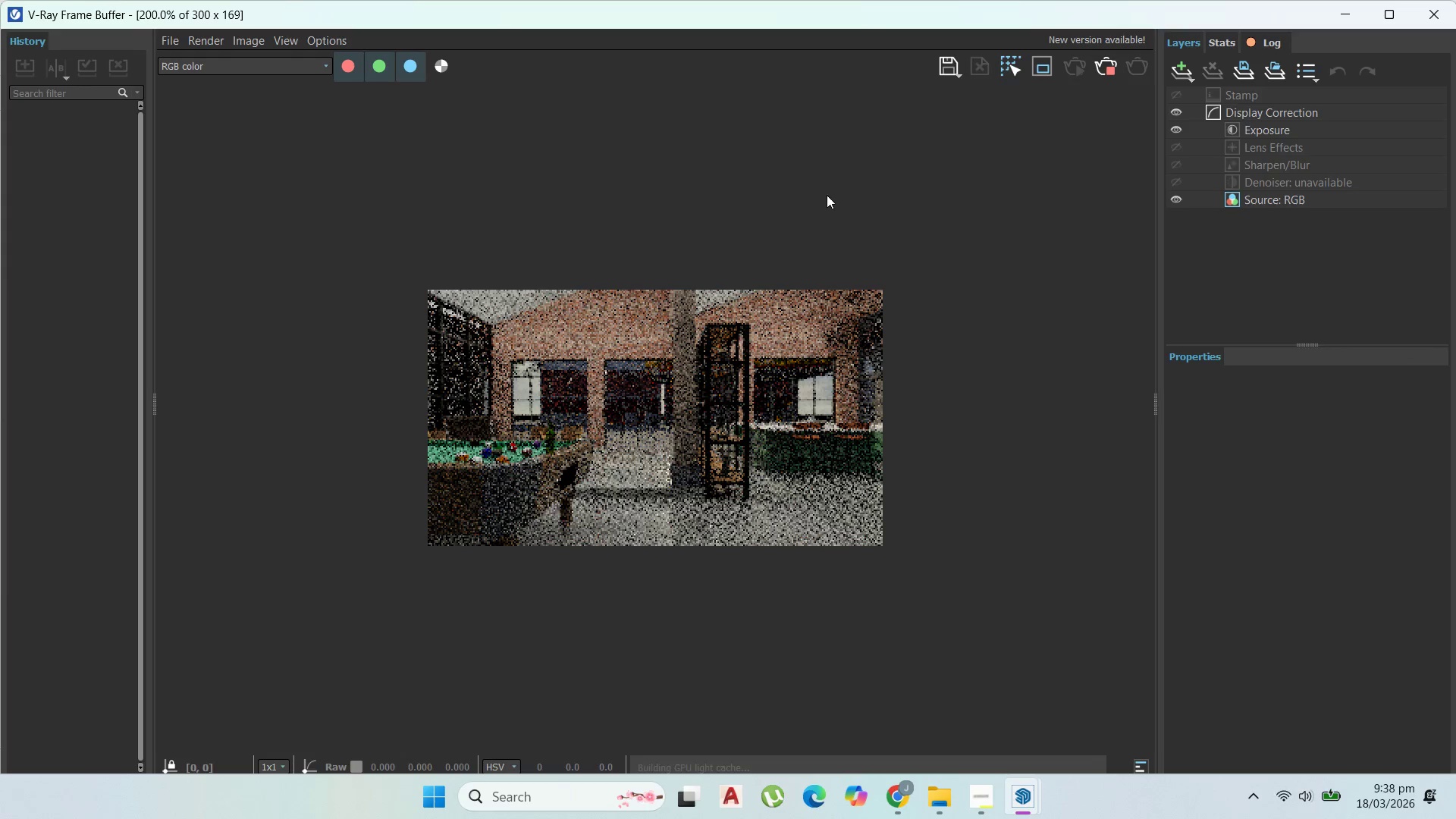 
scroll: coordinate [565, 391], scroll_direction: up, amount: 1.0
 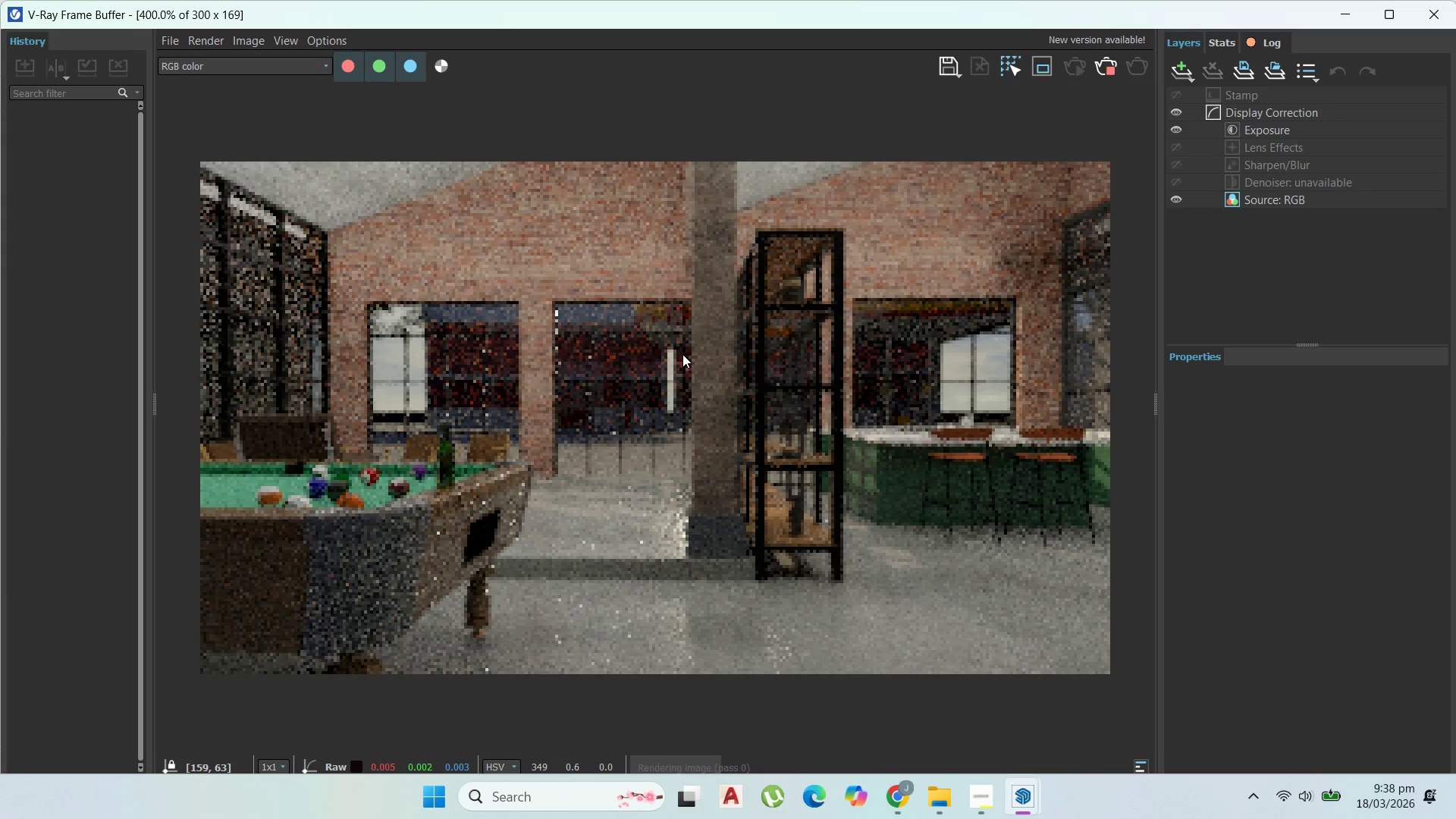 
wait(37.45)
 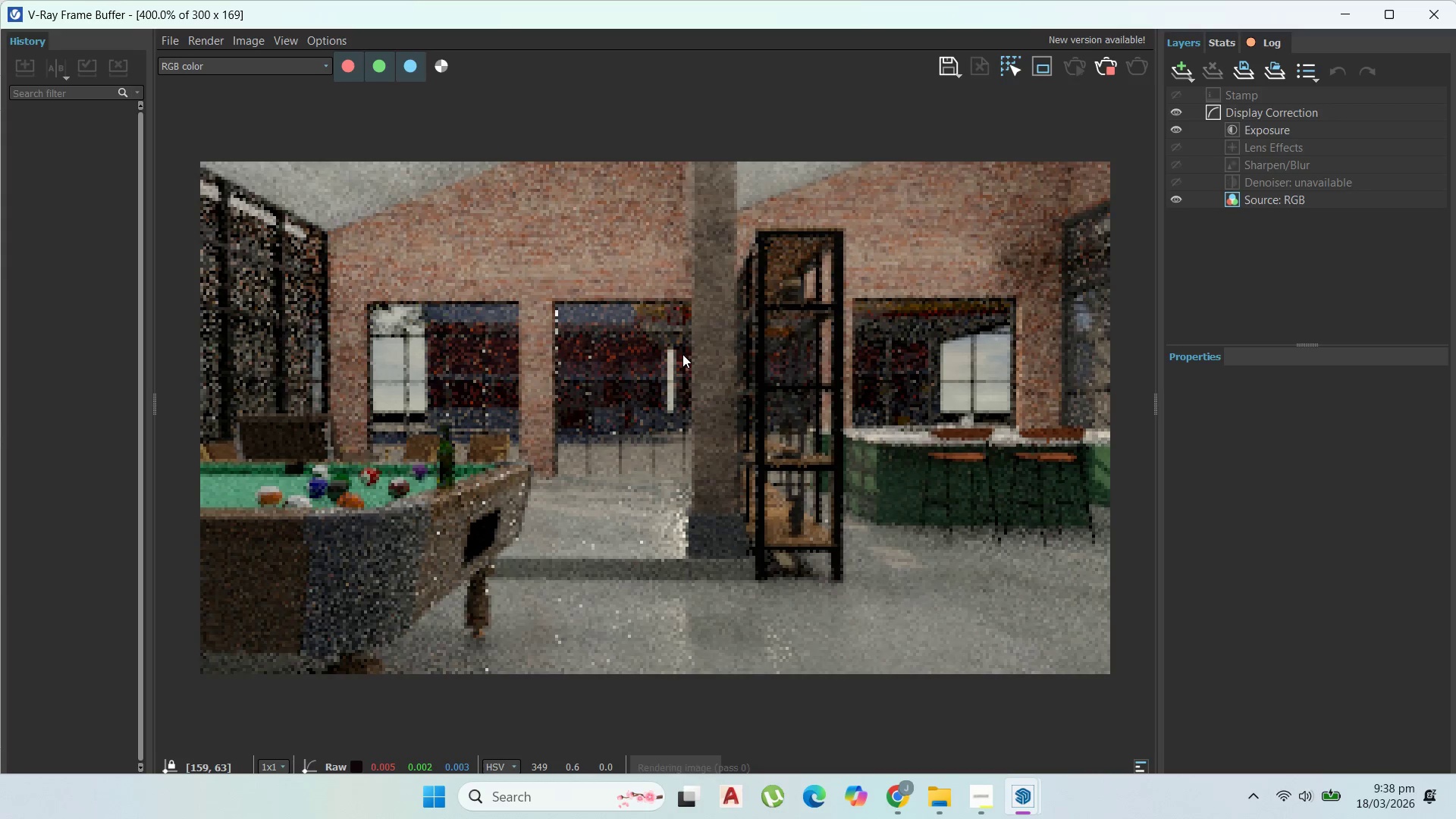 
scroll: coordinate [621, 371], scroll_direction: none, amount: 0.0
 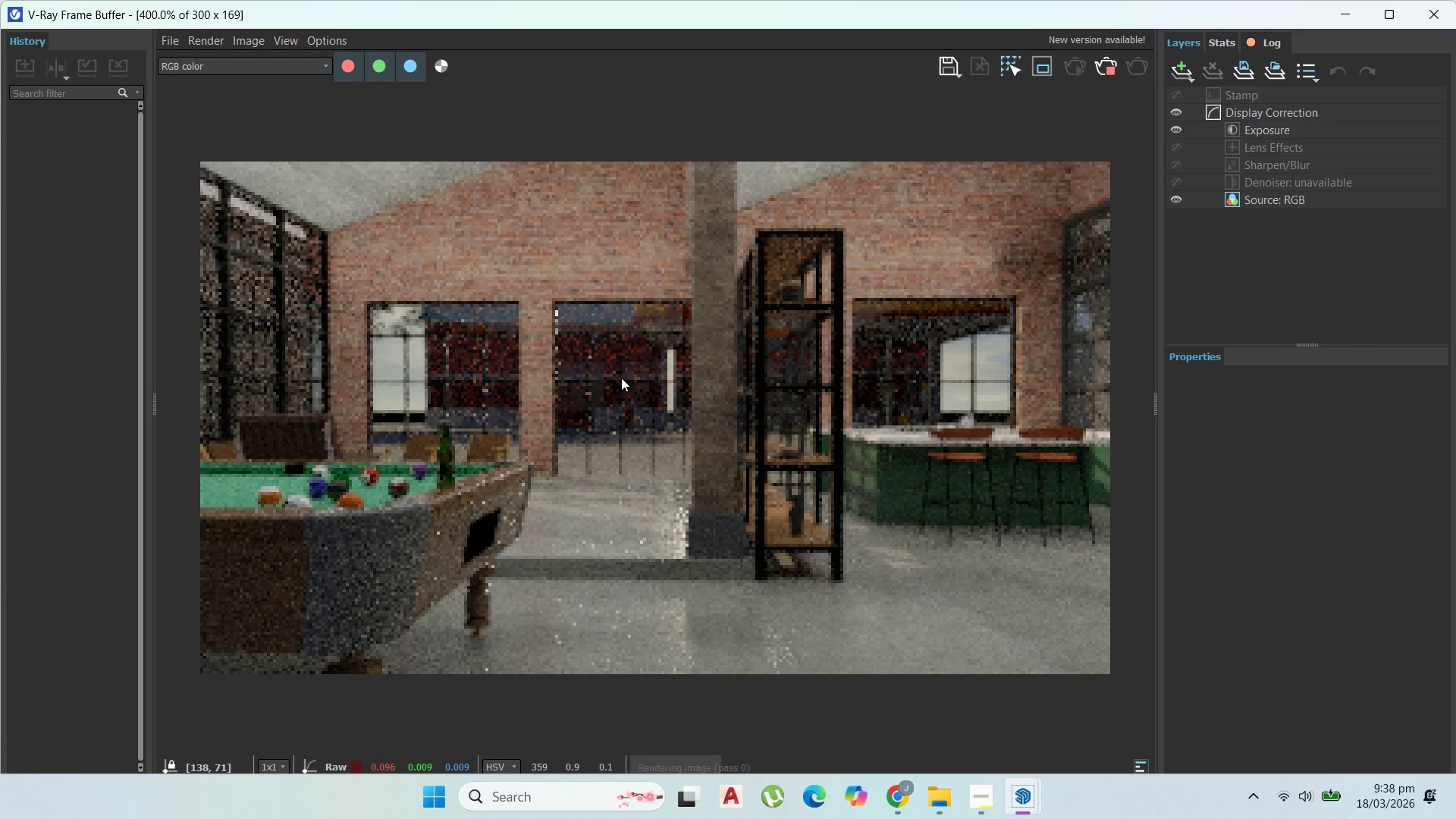 
scroll: coordinate [621, 378], scroll_direction: up, amount: 1.0
 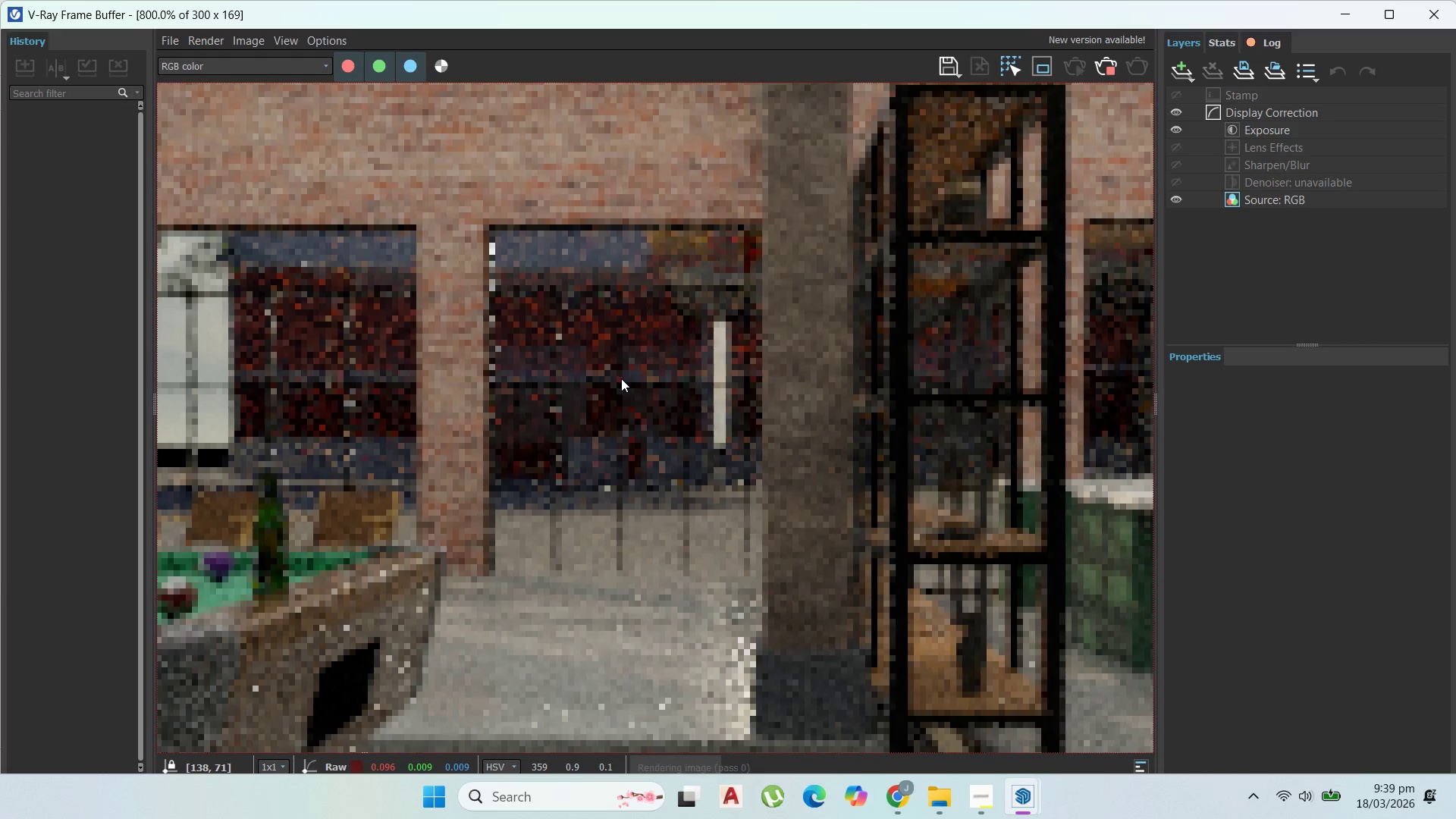 
scroll: coordinate [621, 385], scroll_direction: down, amount: 1.0
 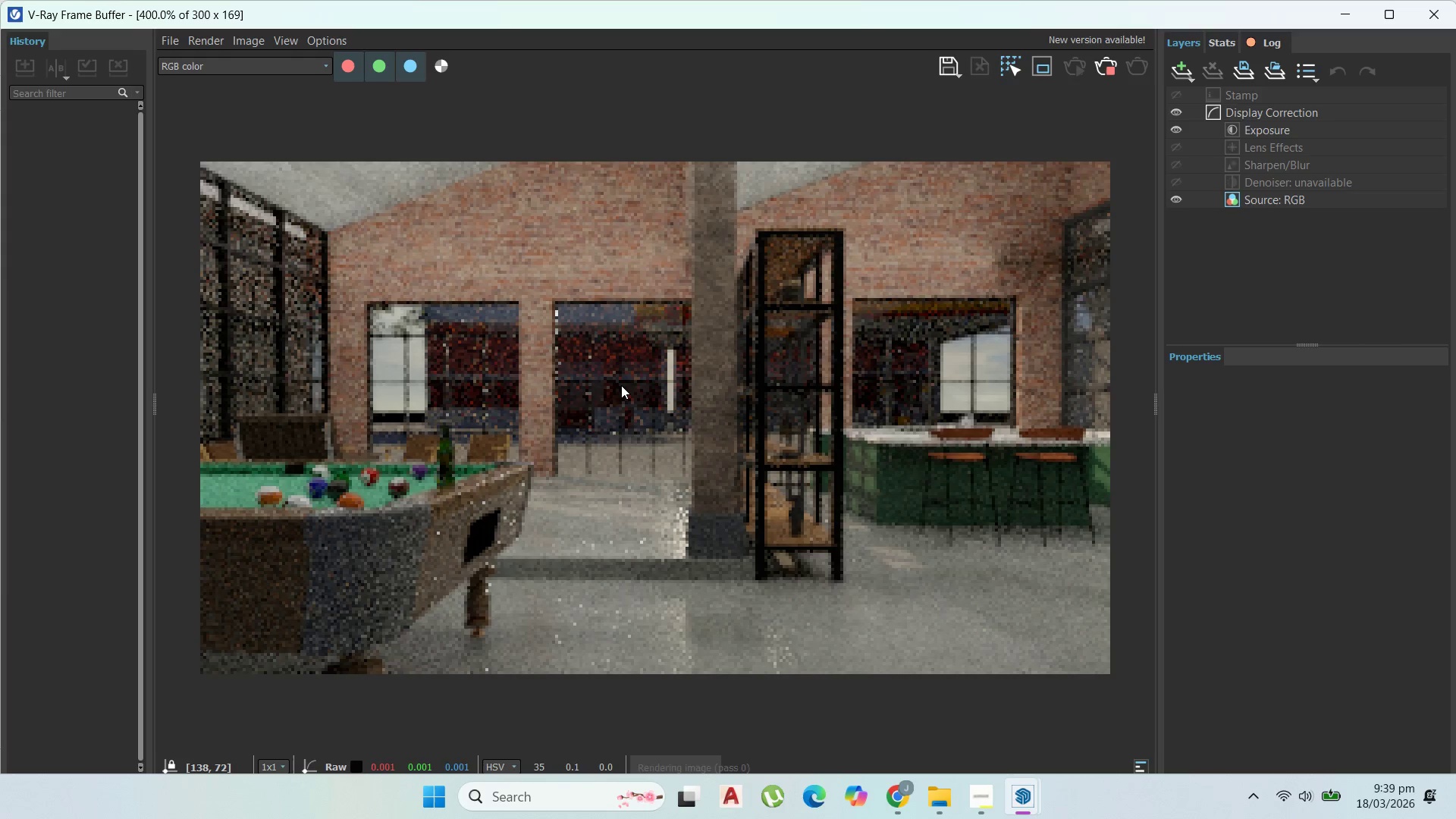 
scroll: coordinate [651, 372], scroll_direction: none, amount: 0.0
 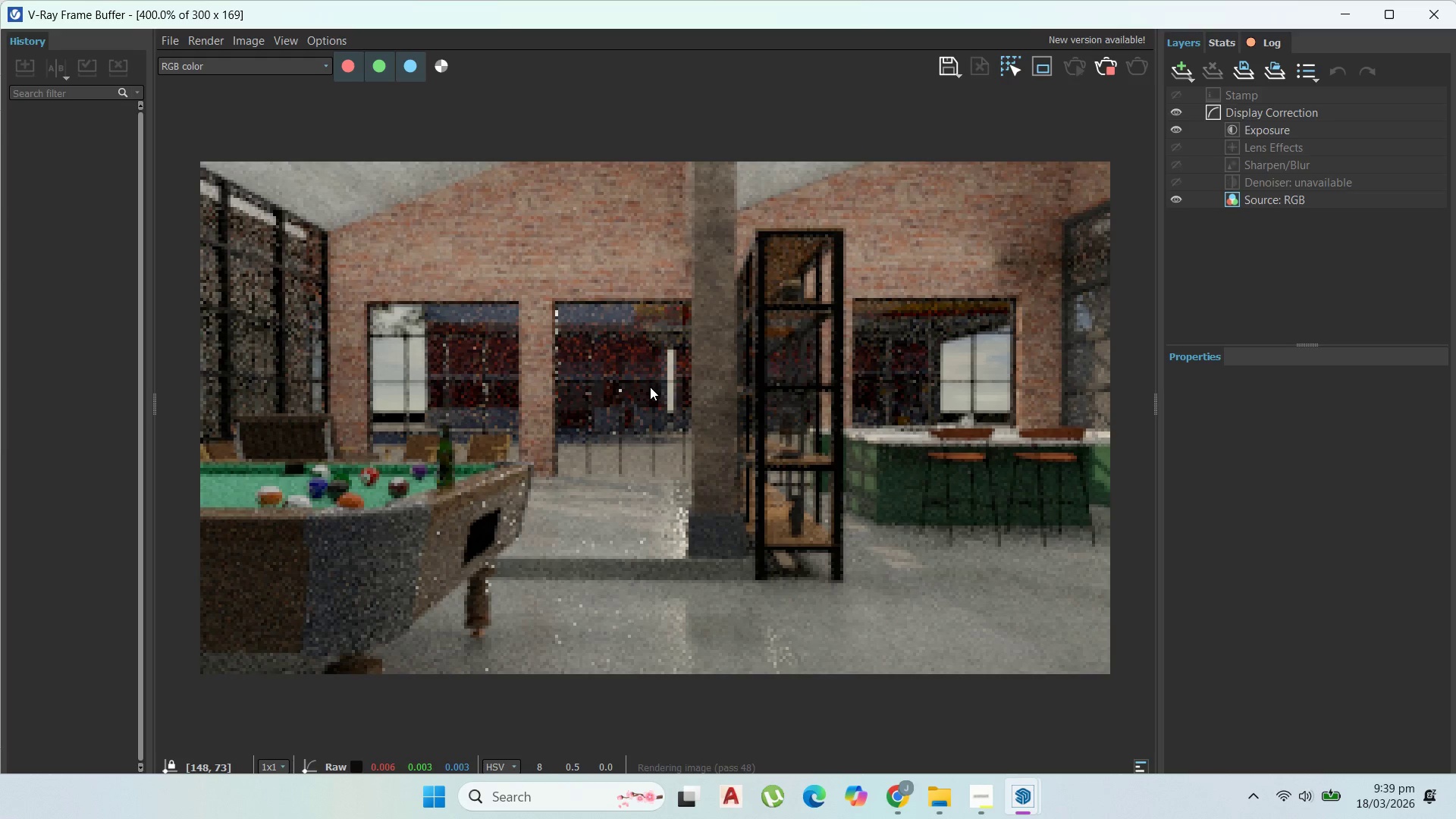 
scroll: coordinate [670, 478], scroll_direction: up, amount: 1.0
 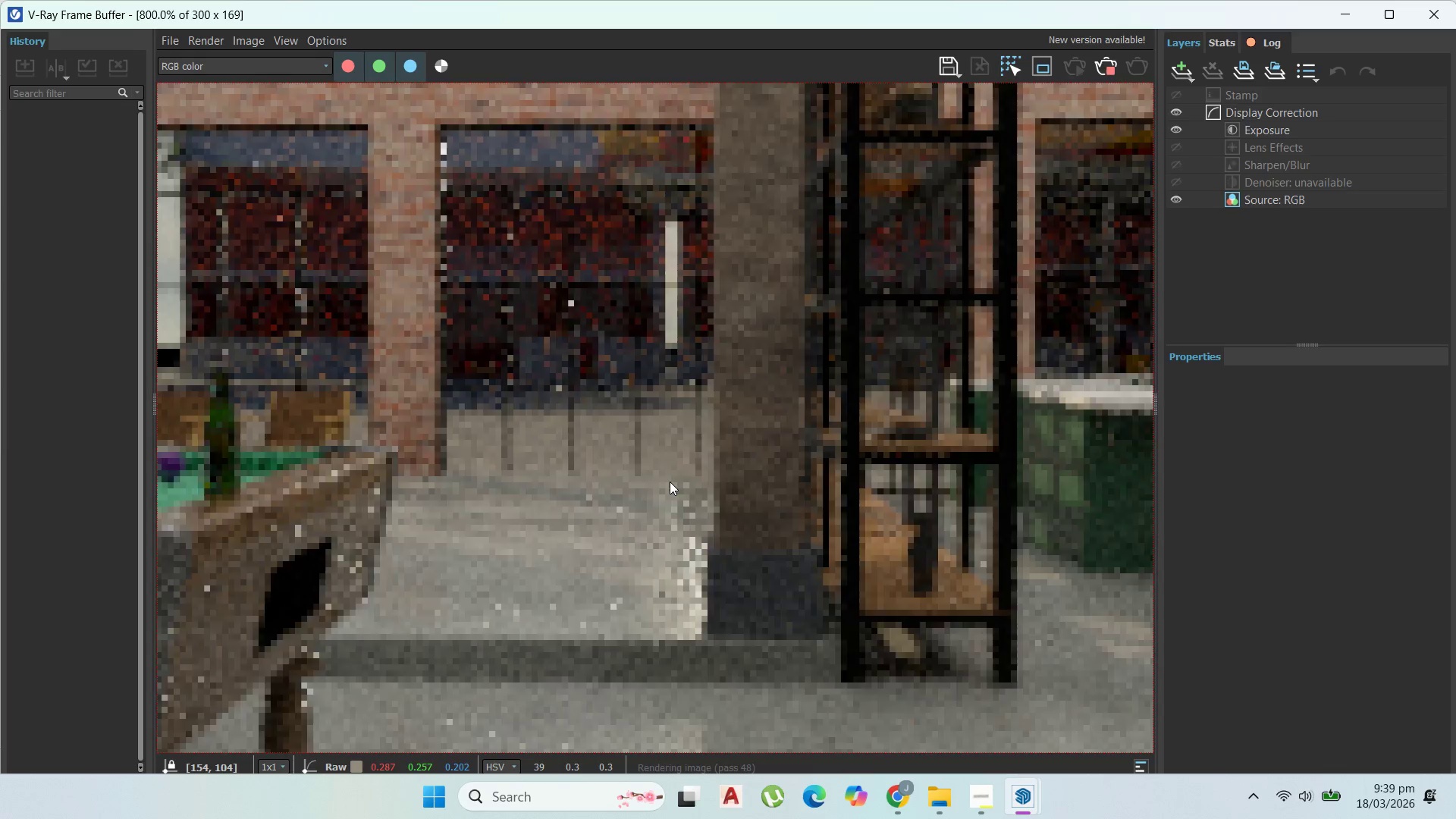 
scroll: coordinate [670, 482], scroll_direction: down, amount: 1.0
 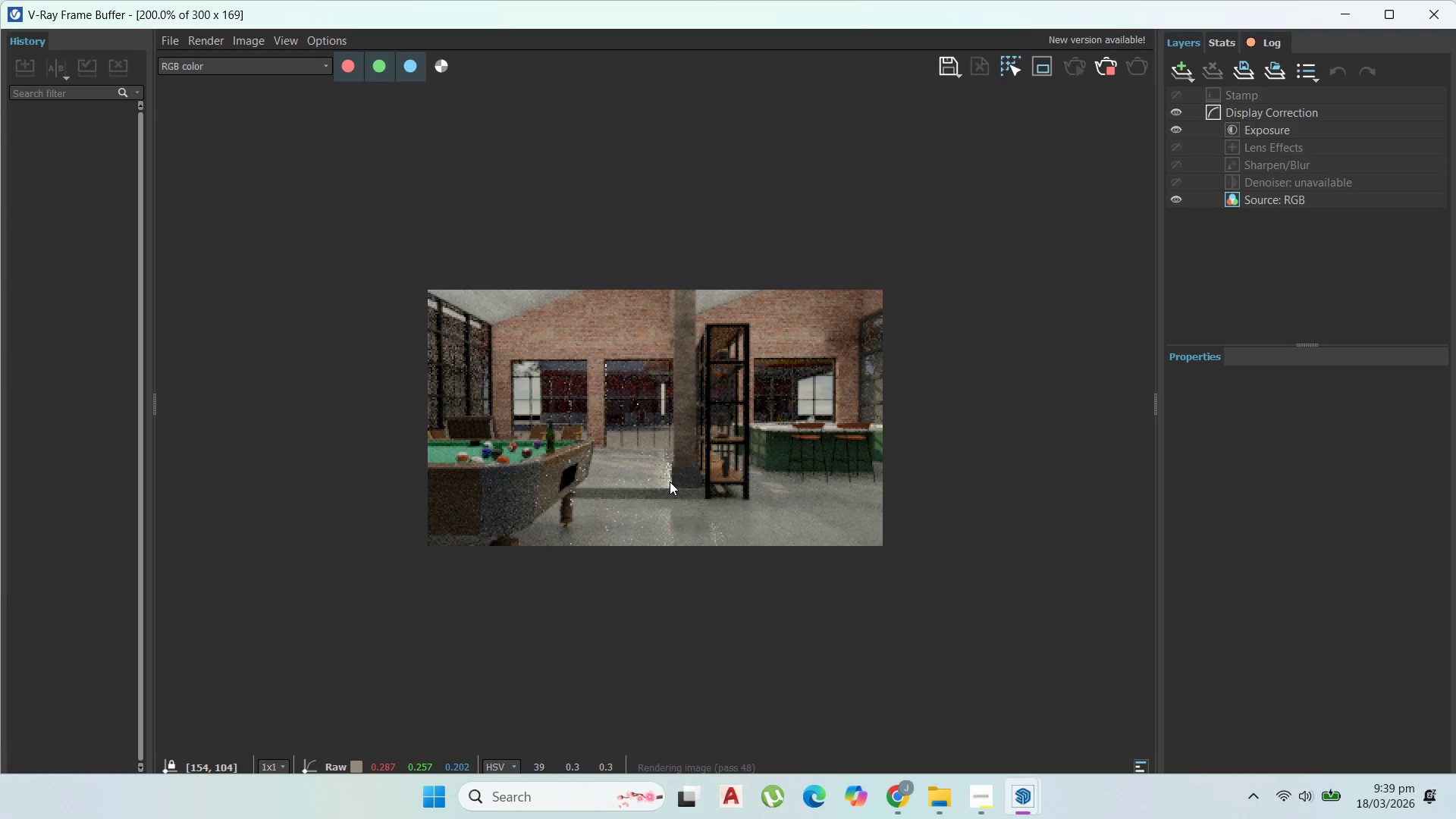 
scroll: coordinate [670, 482], scroll_direction: up, amount: 1.0
 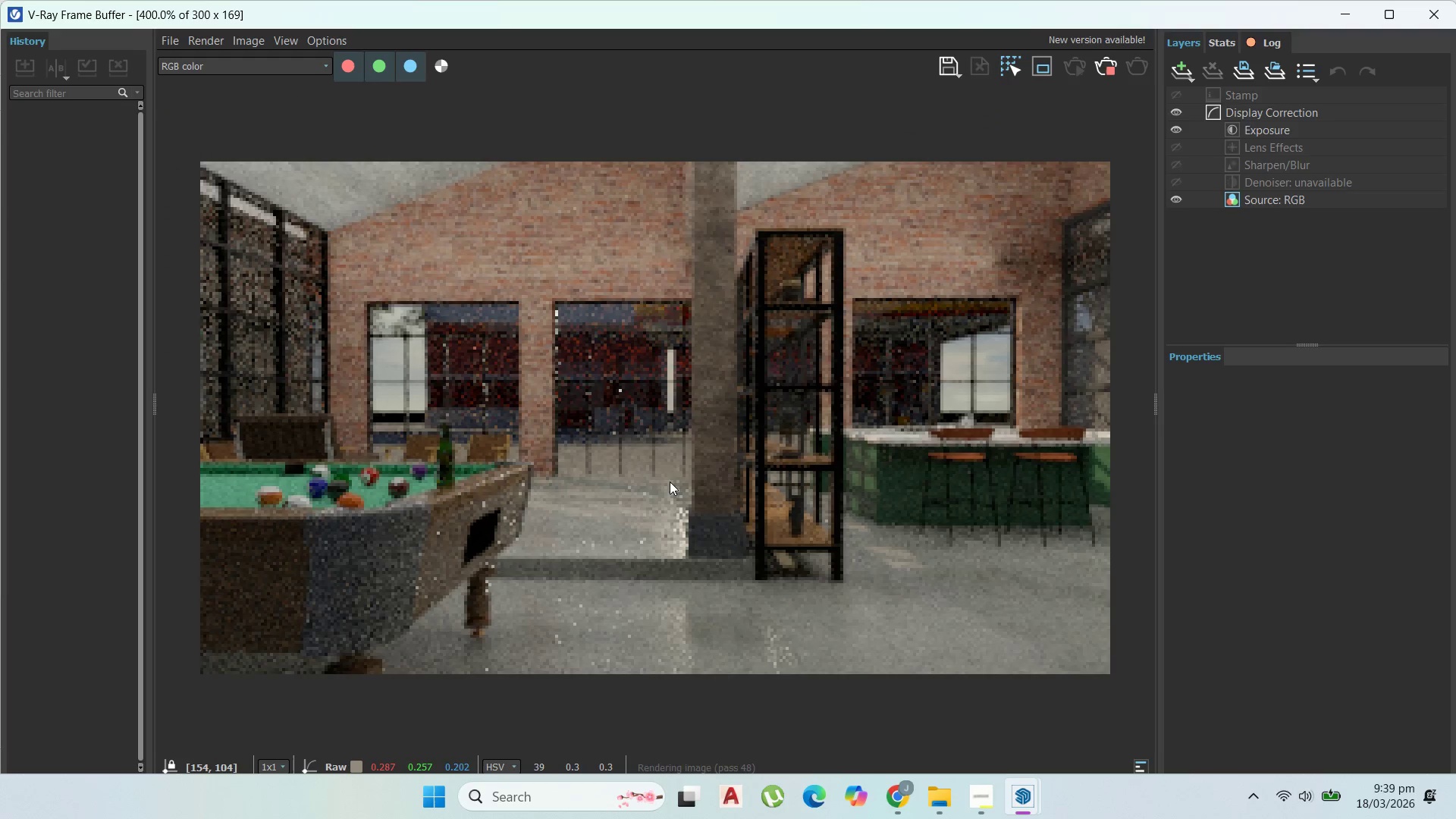 
scroll: coordinate [670, 482], scroll_direction: down, amount: 1.0
 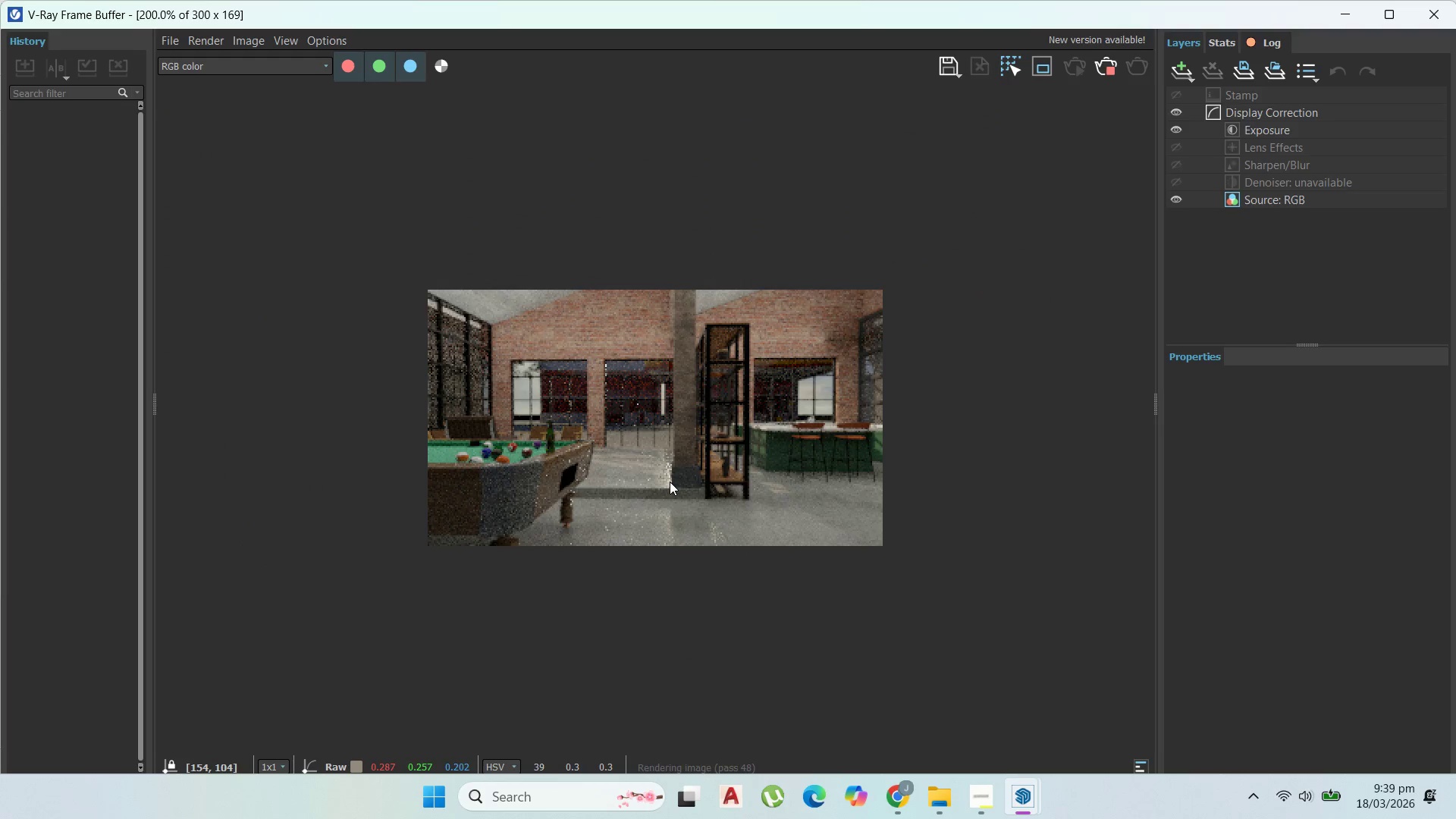 
scroll: coordinate [670, 482], scroll_direction: up, amount: 1.0
 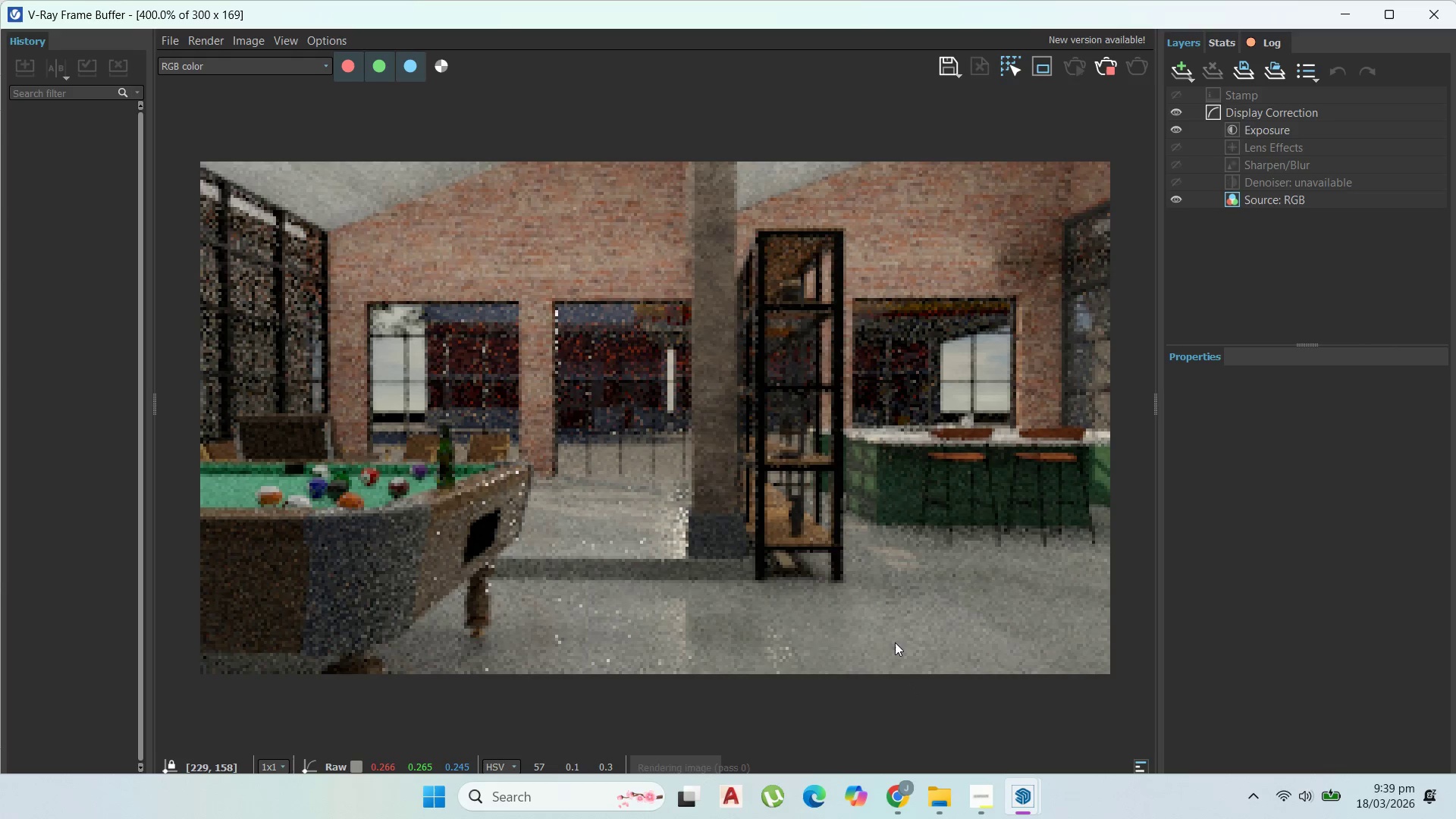 
wait(35.71)
 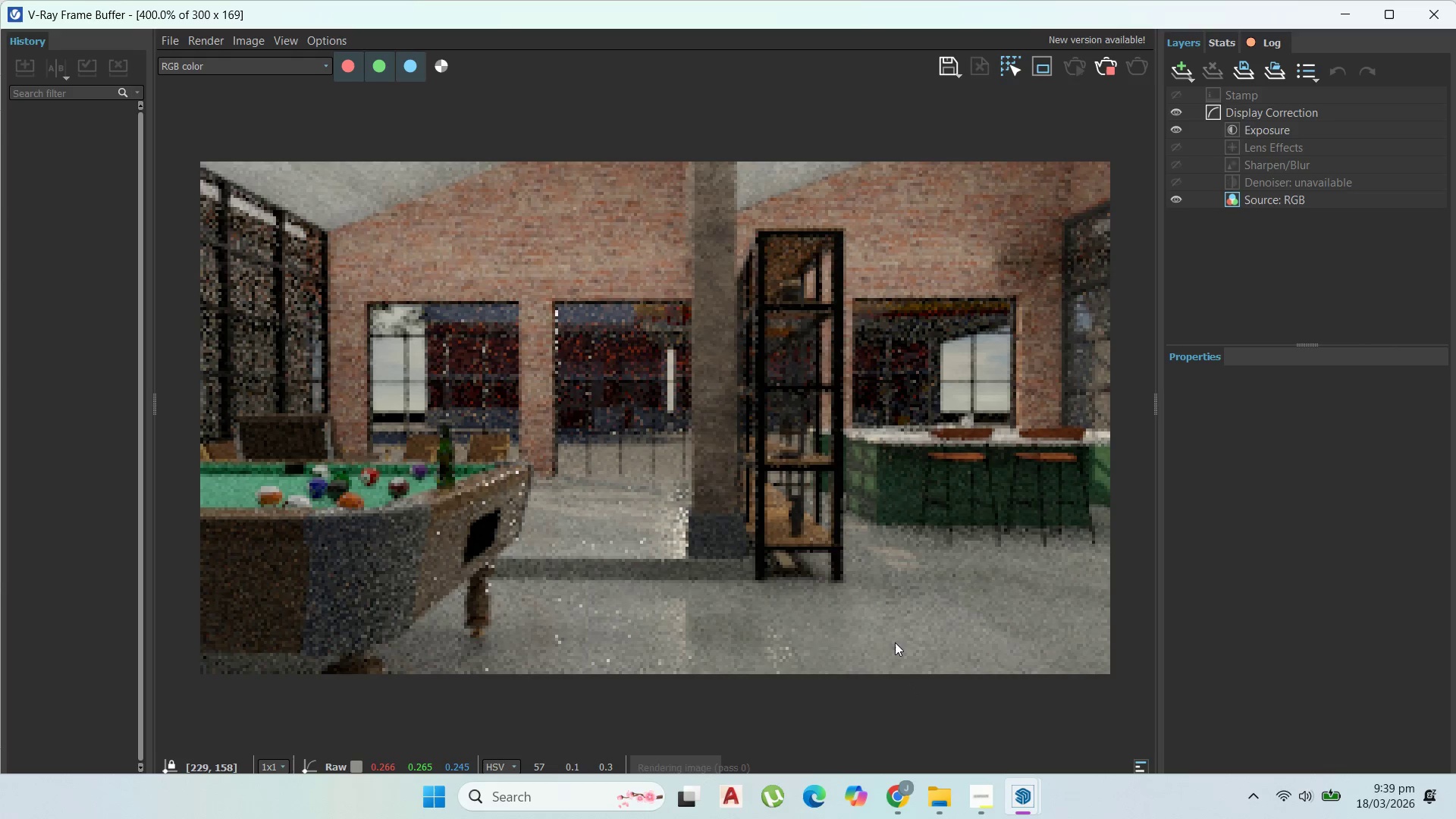 
scroll: coordinate [570, 444], scroll_direction: down, amount: 1.0
 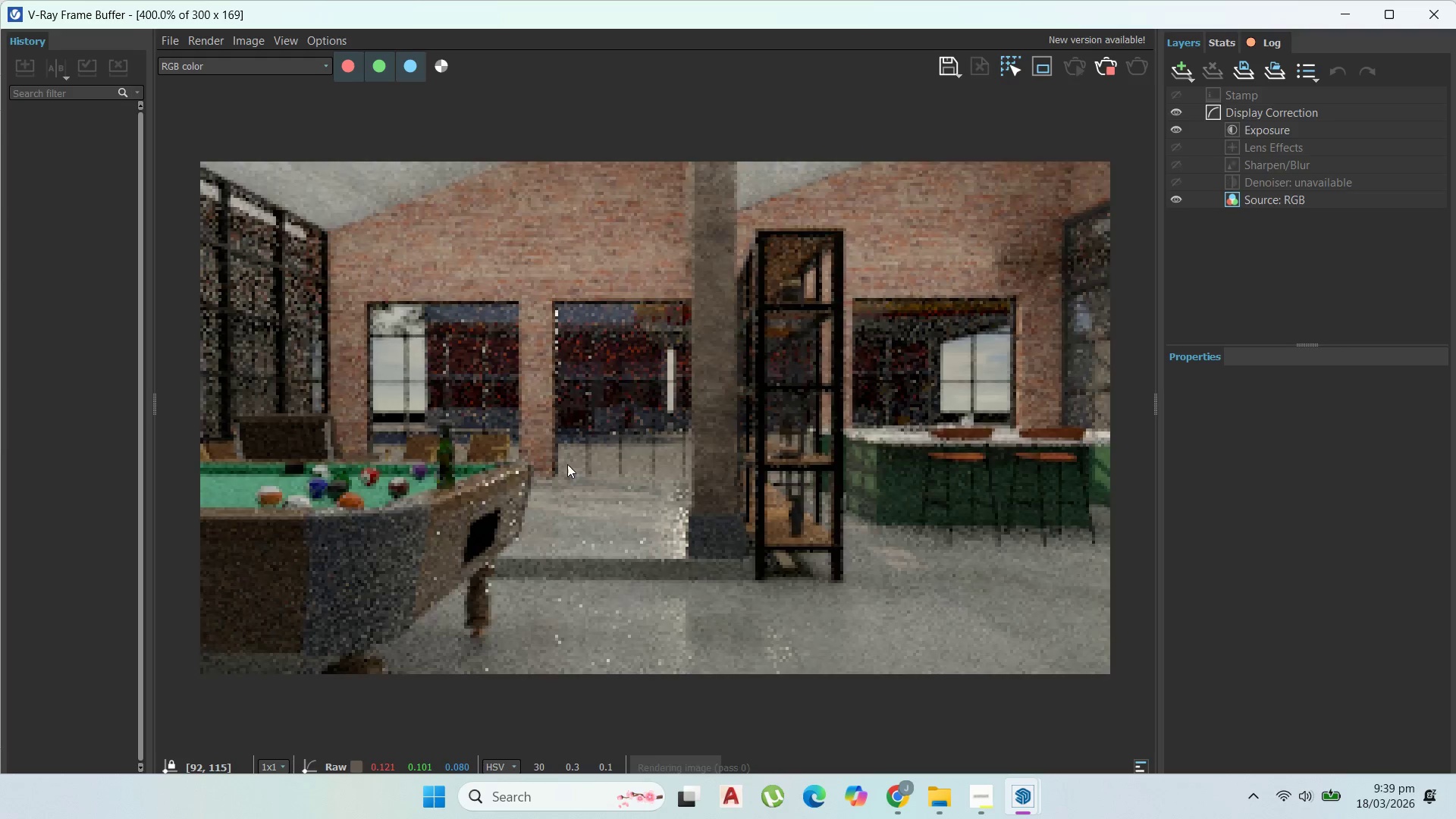 
scroll: coordinate [567, 464], scroll_direction: up, amount: 1.0
 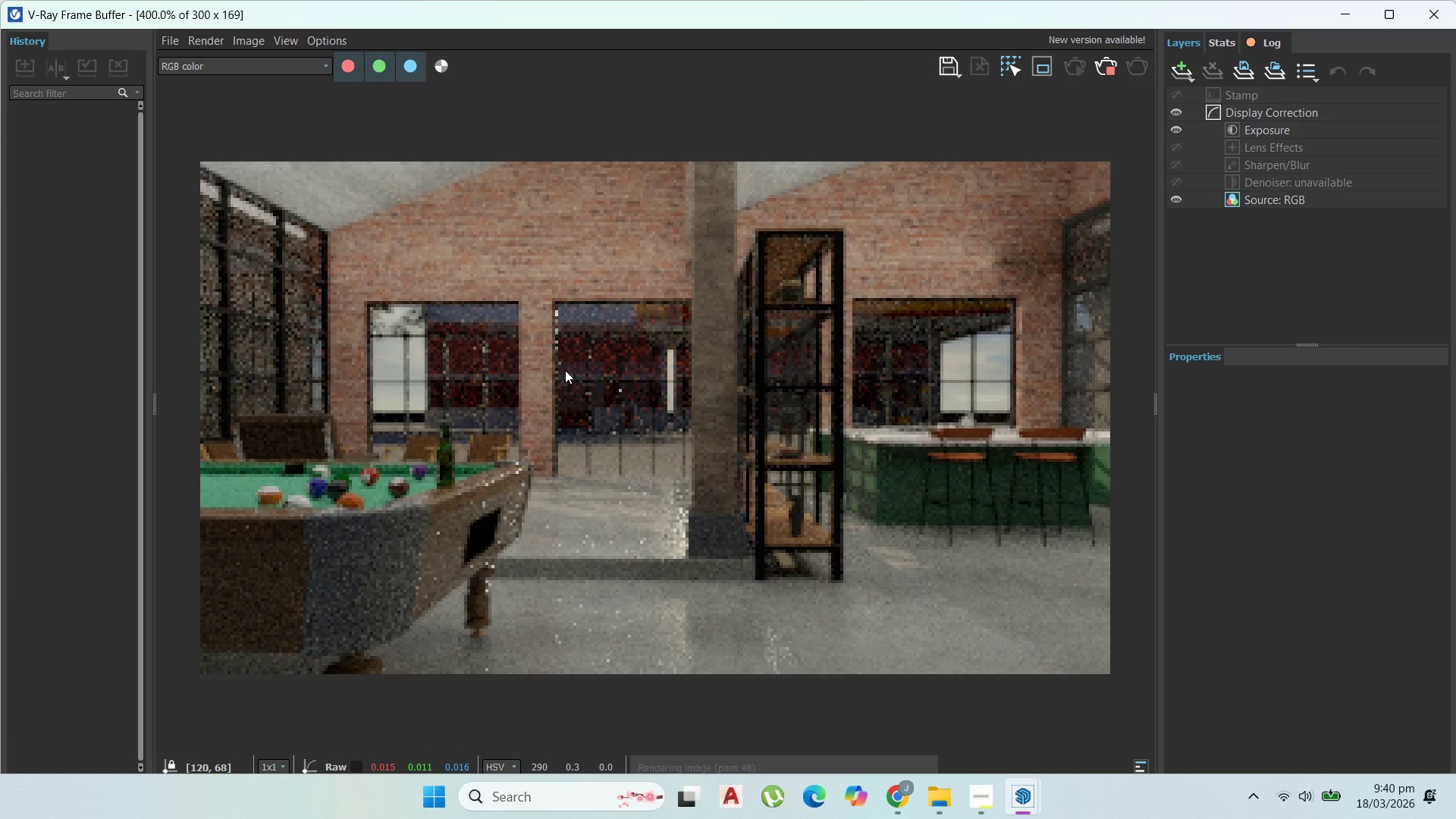 
wait(26.75)
 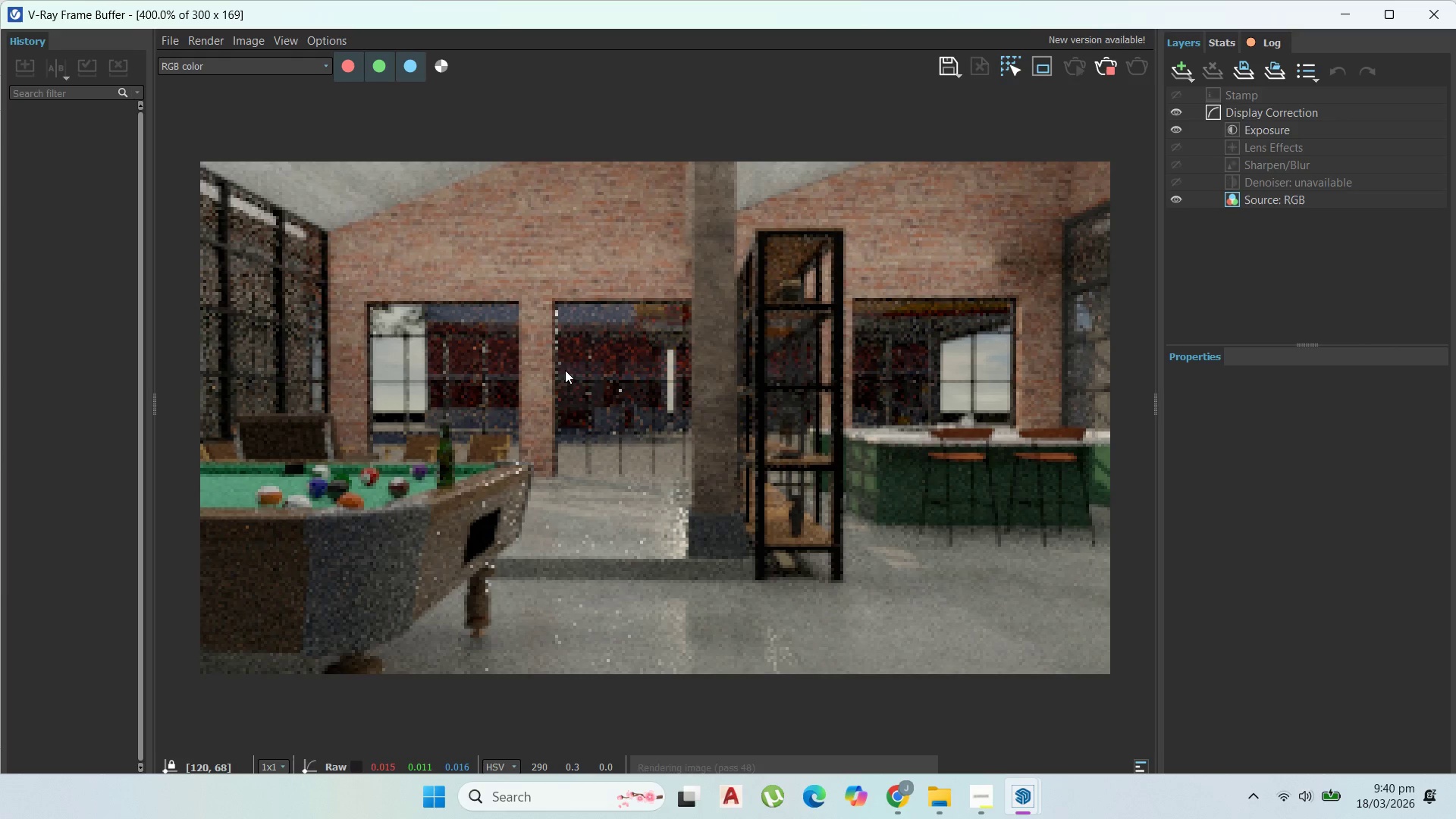 
scroll: coordinate [557, 372], scroll_direction: none, amount: 0.0
 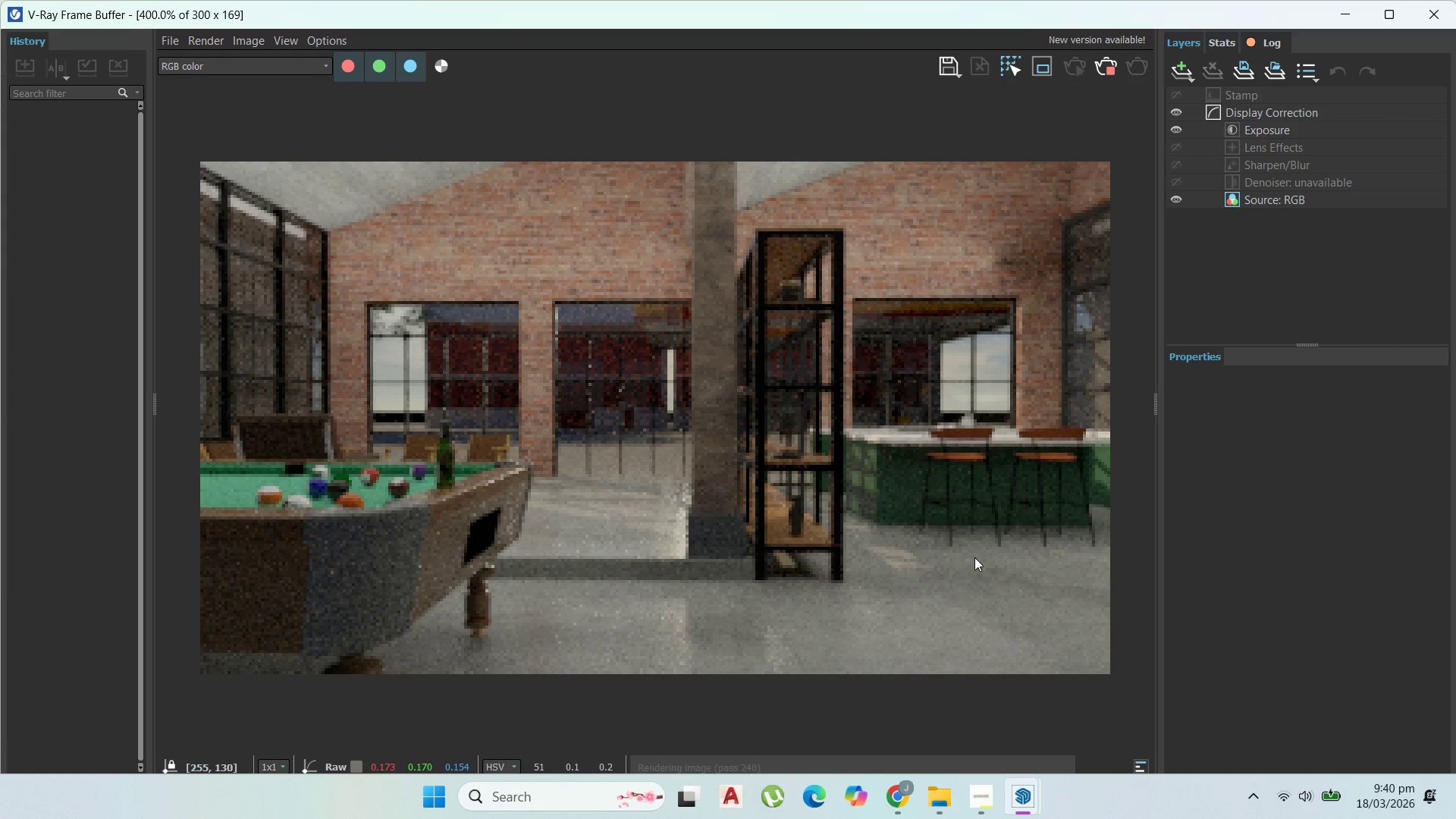 
wait(42.75)
 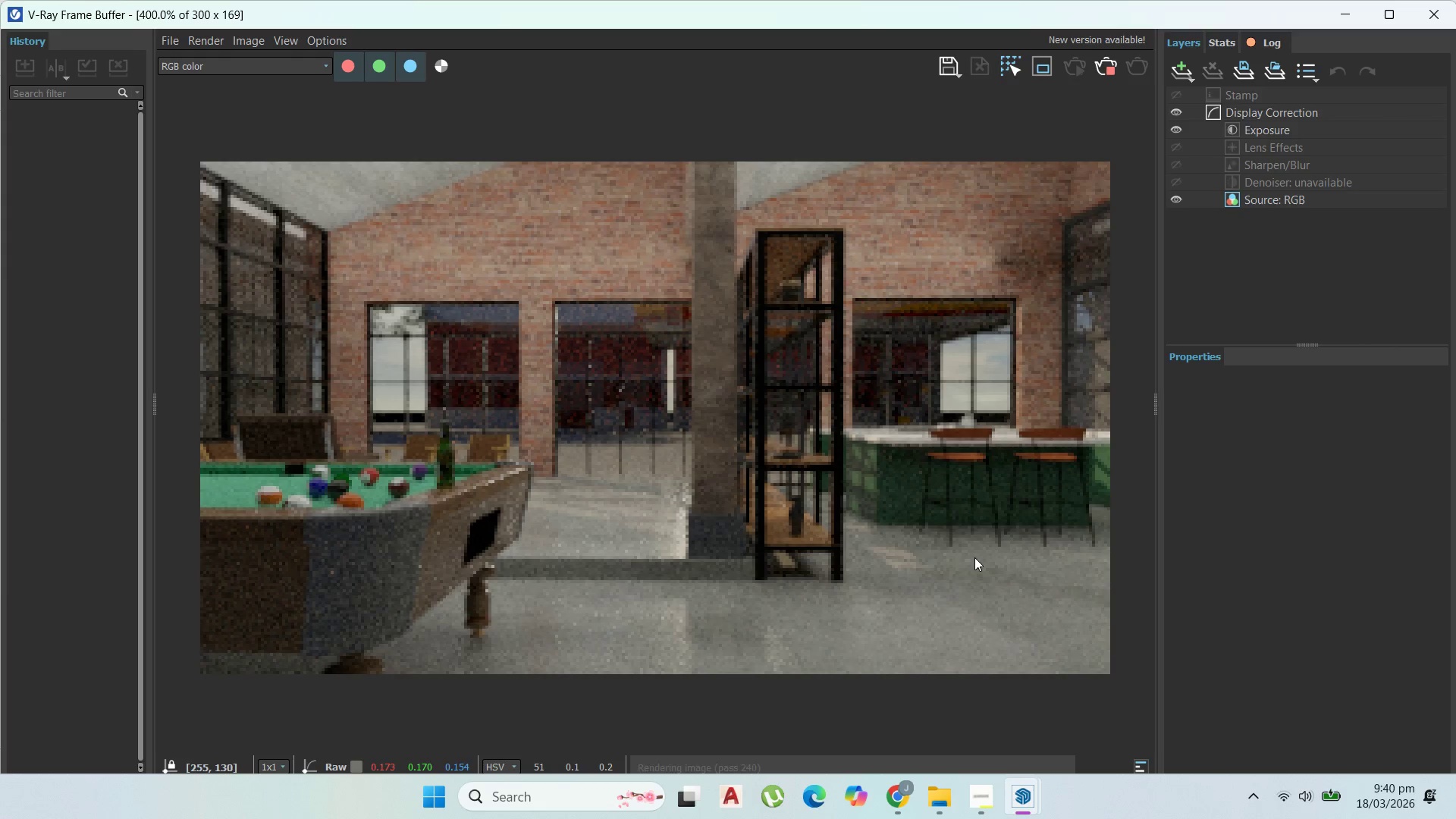 
scroll: coordinate [947, 566], scroll_direction: down, amount: 1.0
 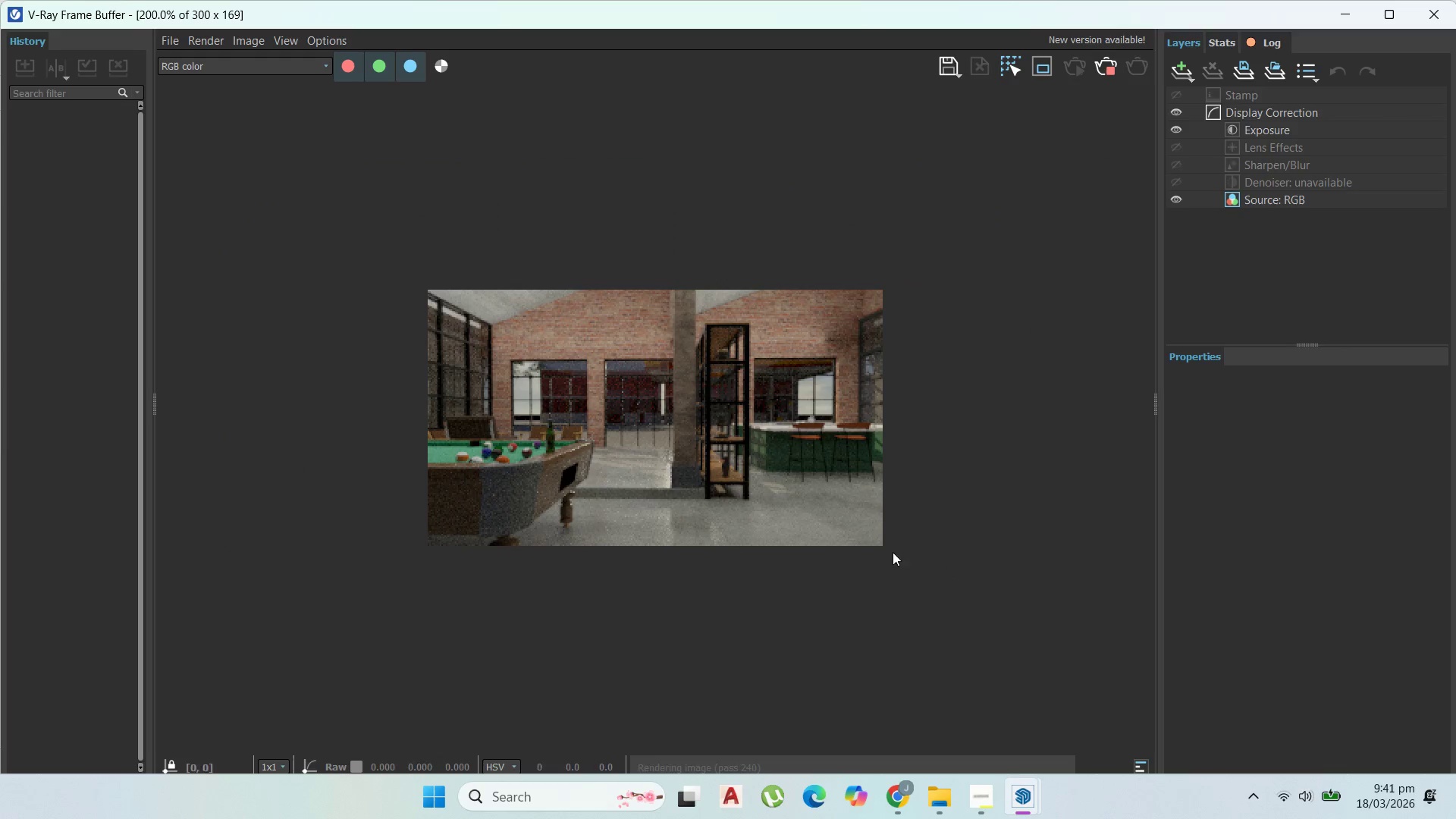 
scroll: coordinate [817, 517], scroll_direction: up, amount: 1.0
 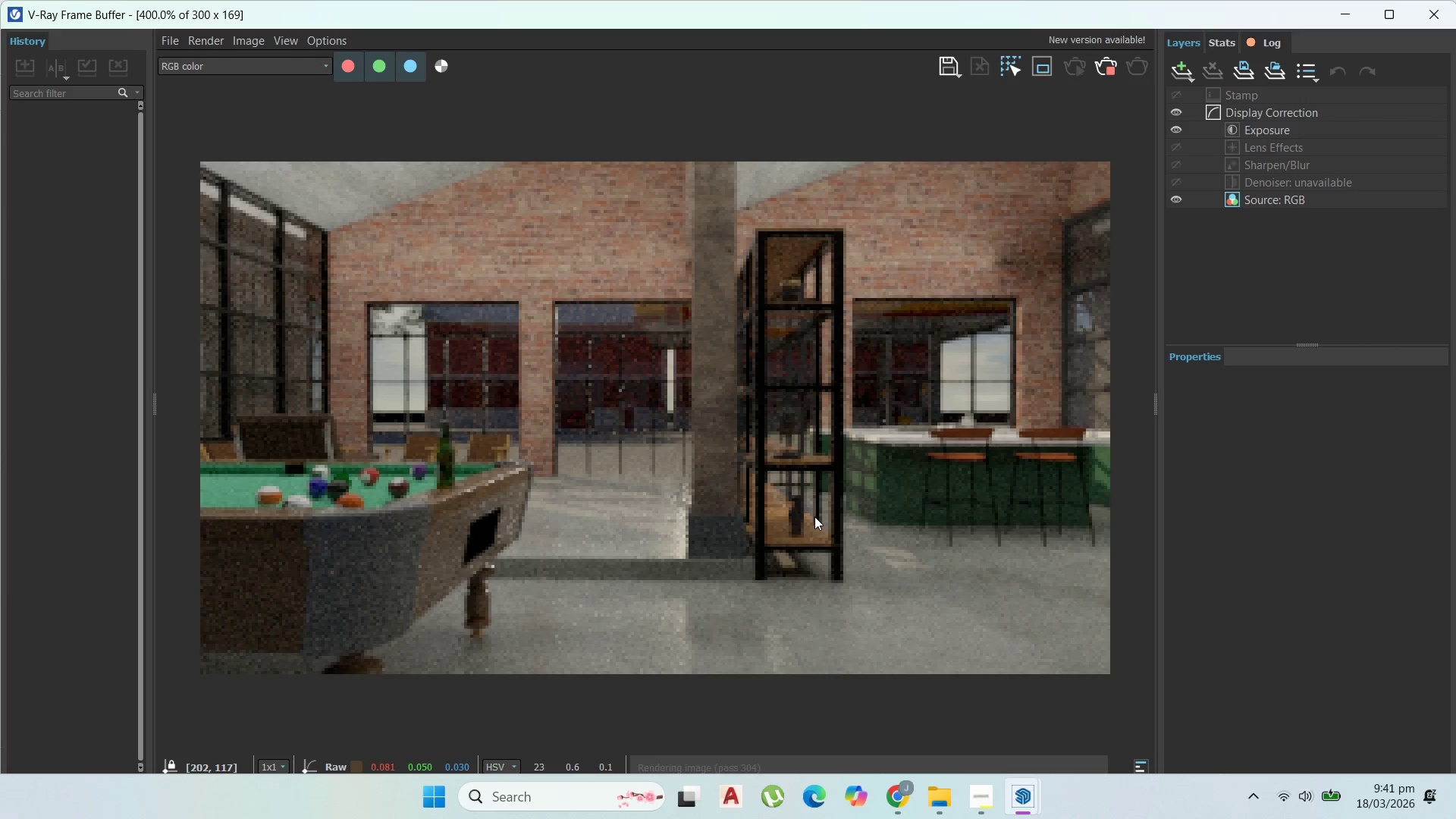 
wait(7.06)
 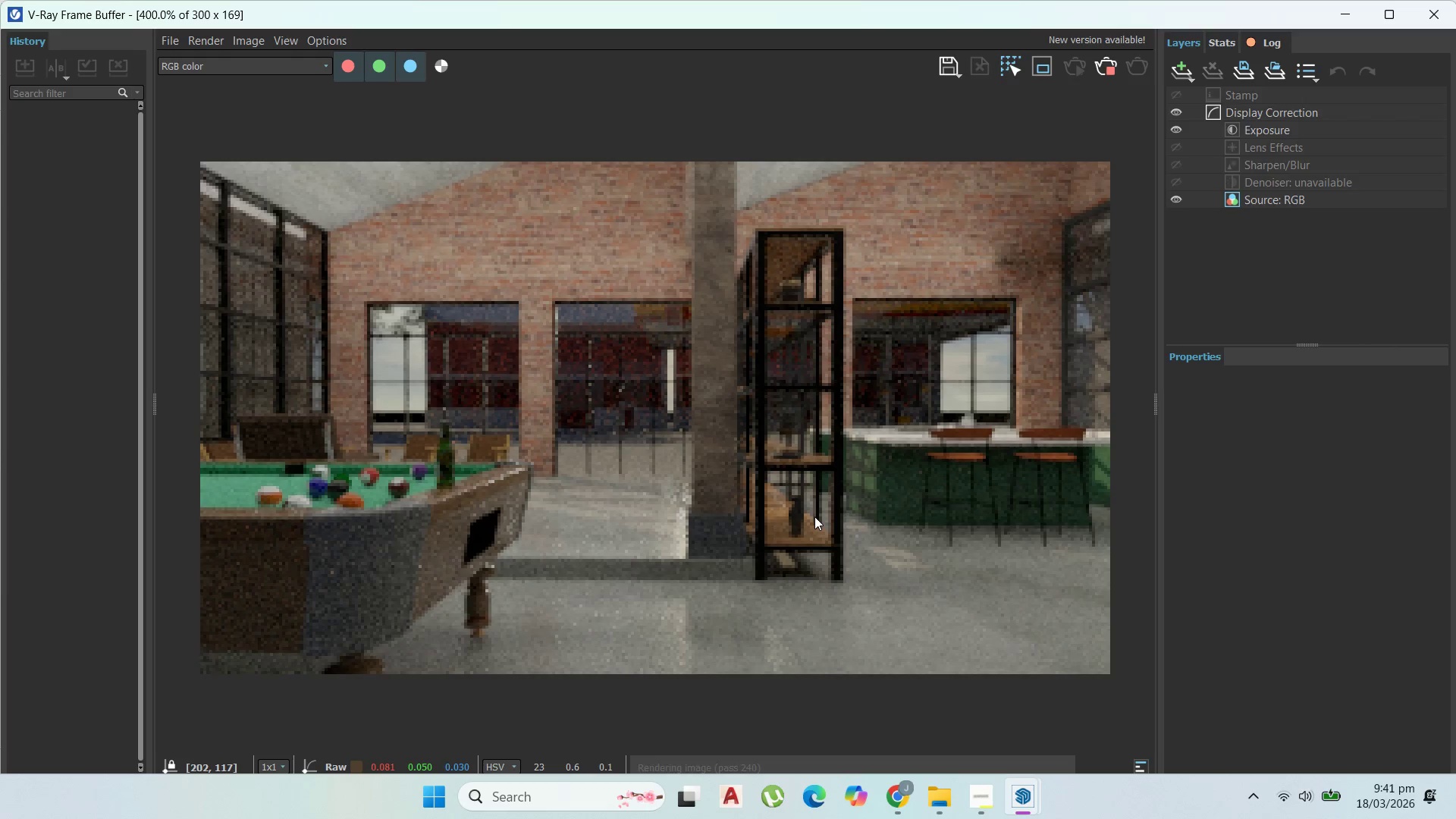 
scroll: coordinate [828, 550], scroll_direction: down, amount: 2.0
 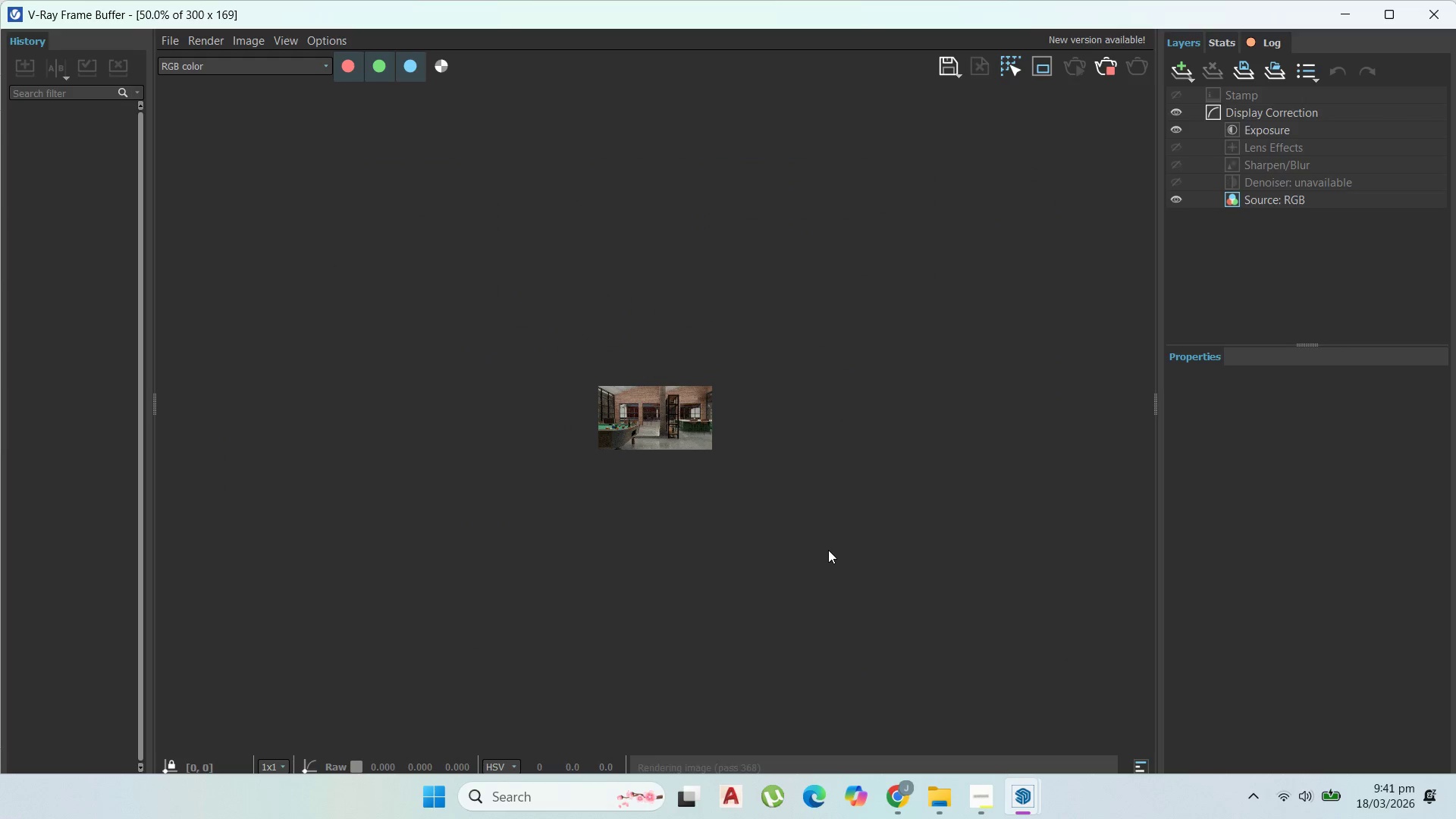 
scroll: coordinate [682, 442], scroll_direction: up, amount: 3.0
 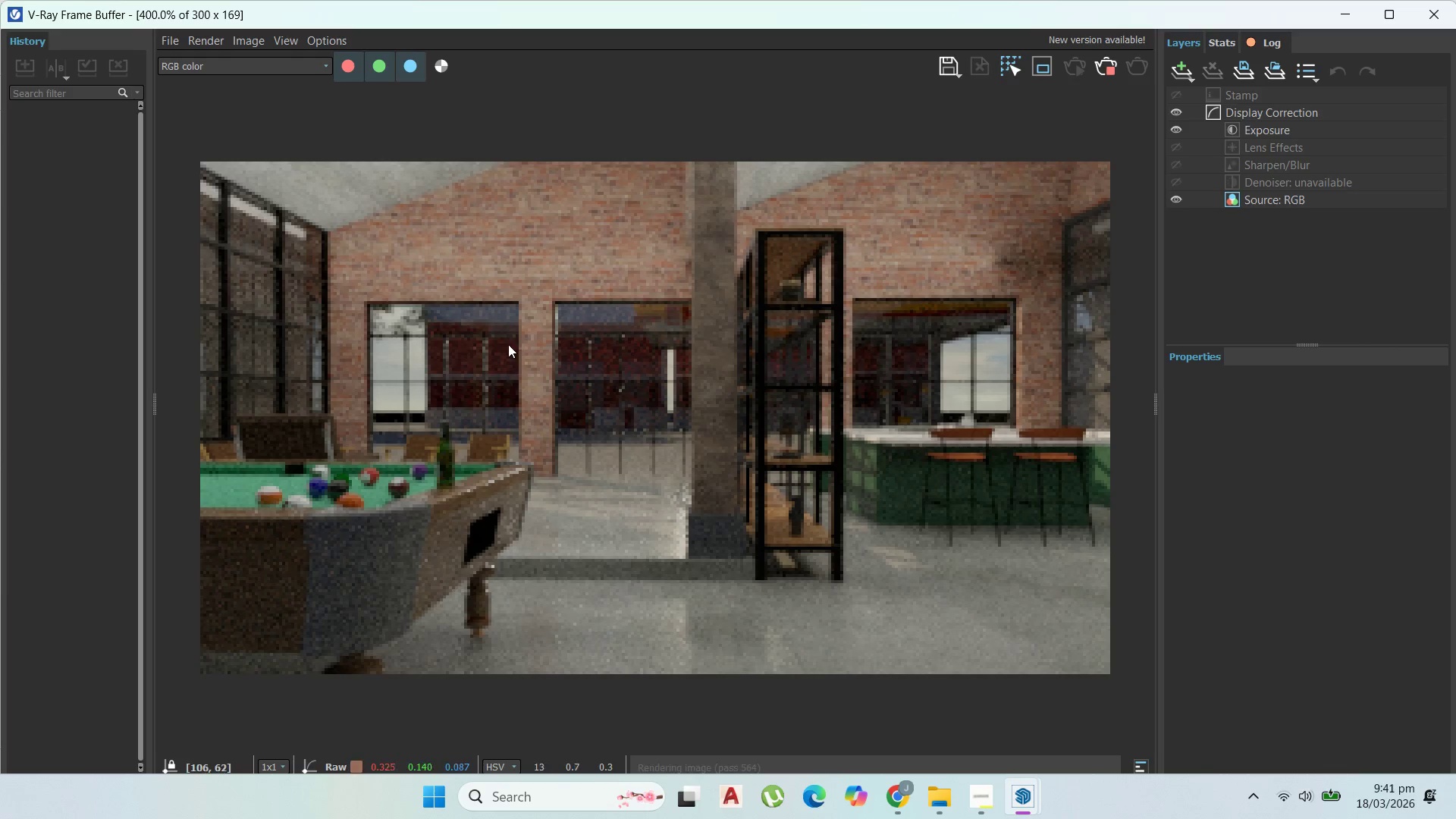 
wait(6.44)
 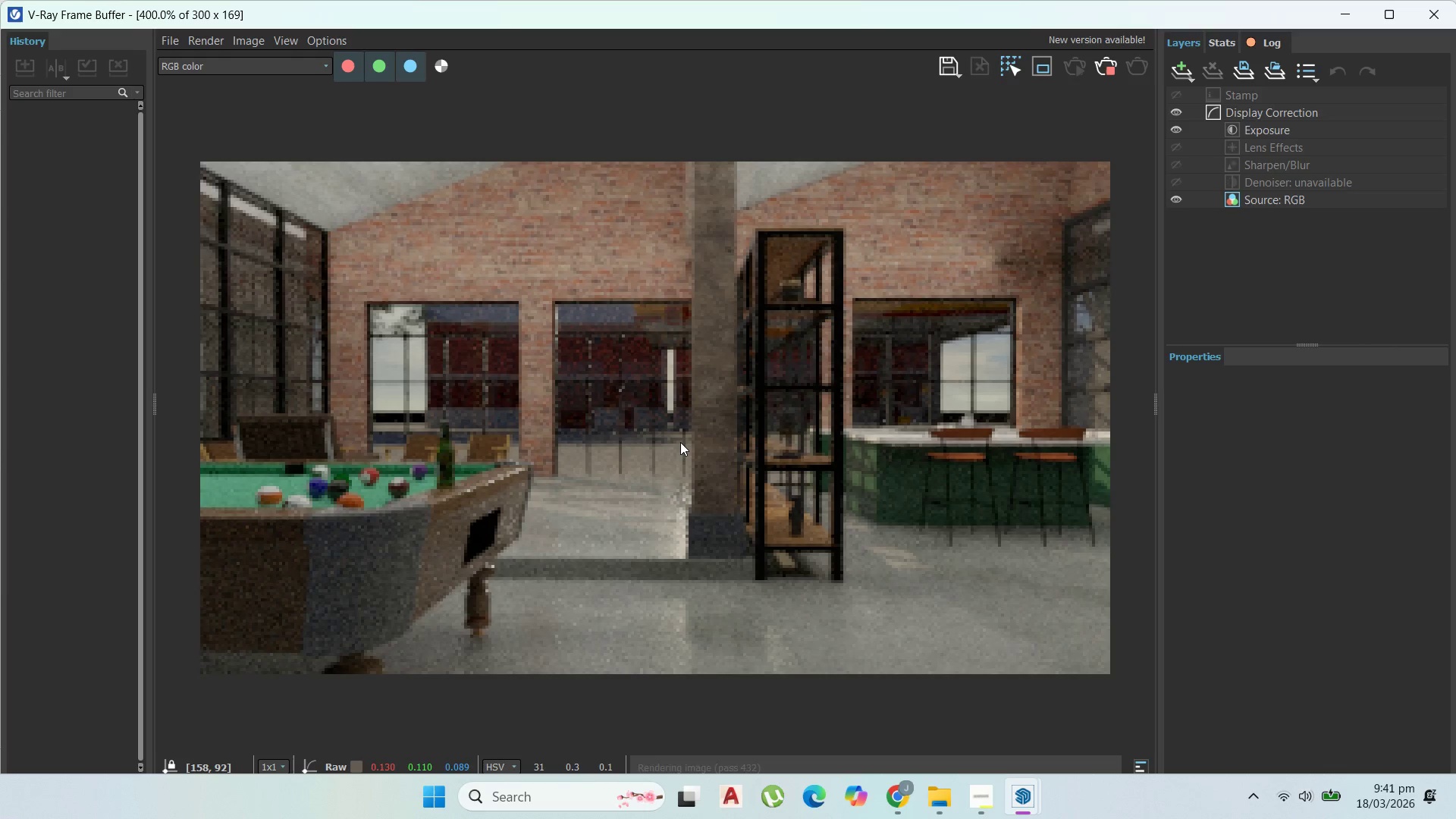 
scroll: coordinate [710, 356], scroll_direction: none, amount: 0.0
 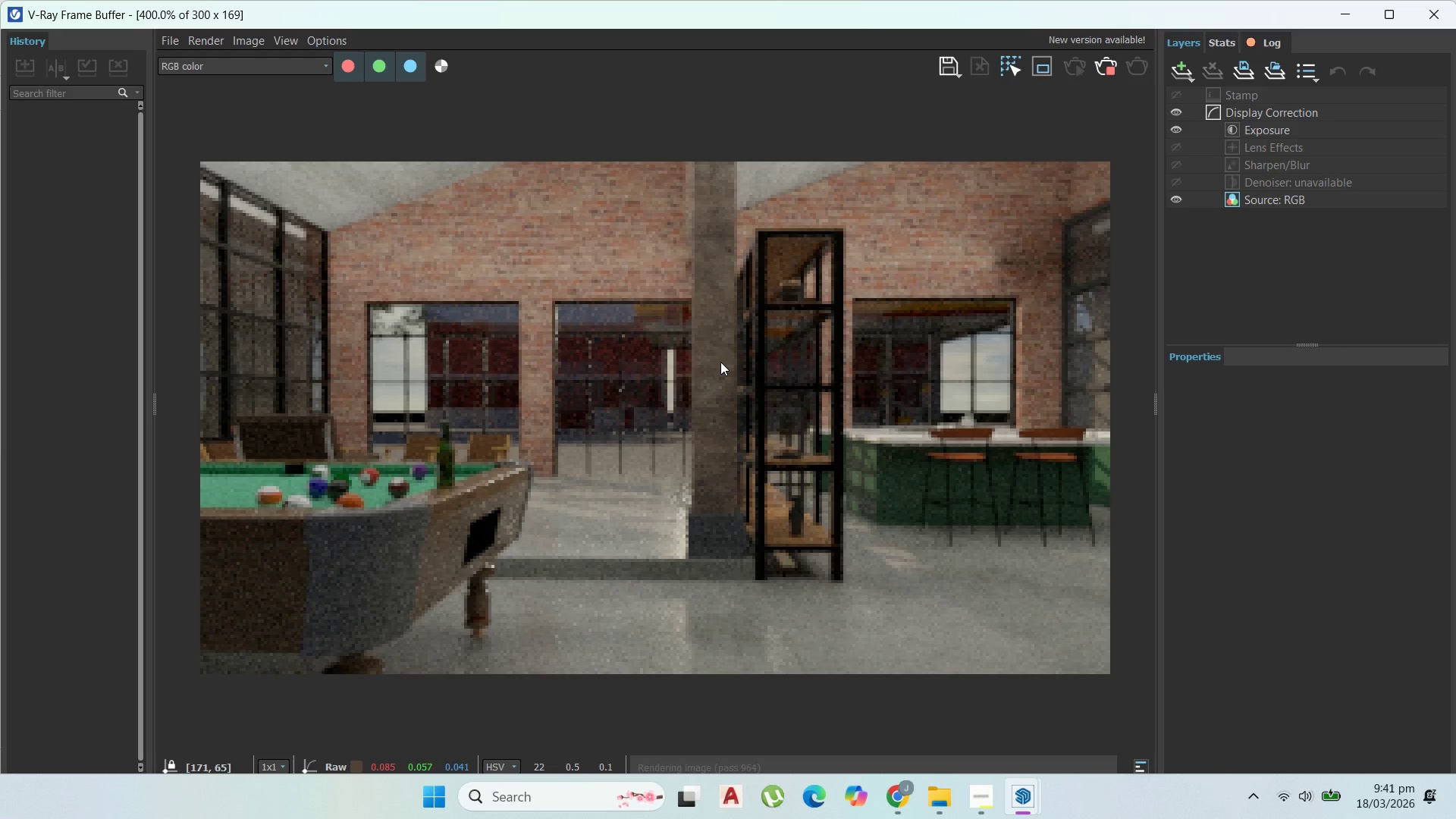 
scroll: coordinate [721, 362], scroll_direction: down, amount: 1.0
 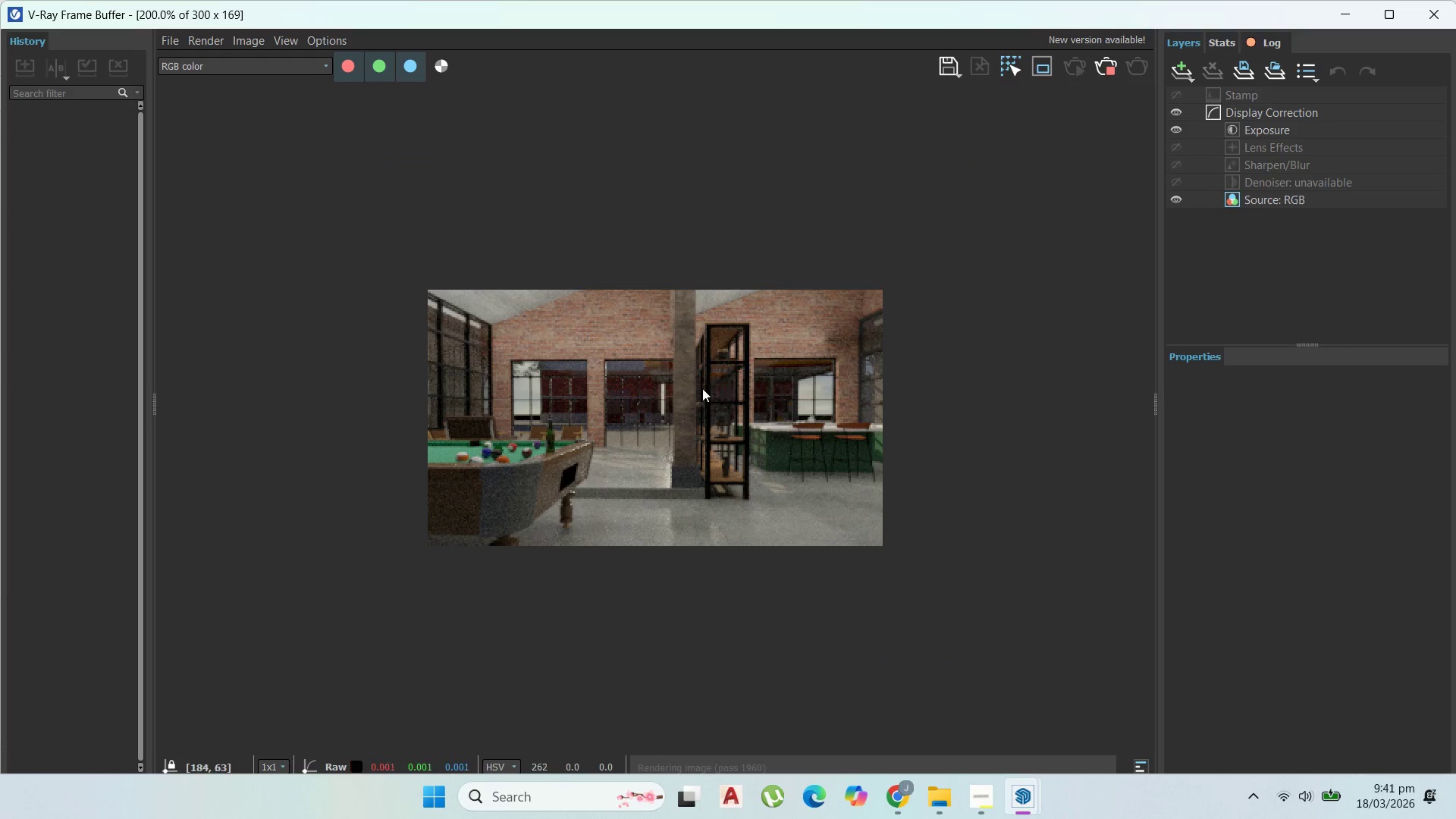 
scroll: coordinate [696, 391], scroll_direction: up, amount: 1.0
 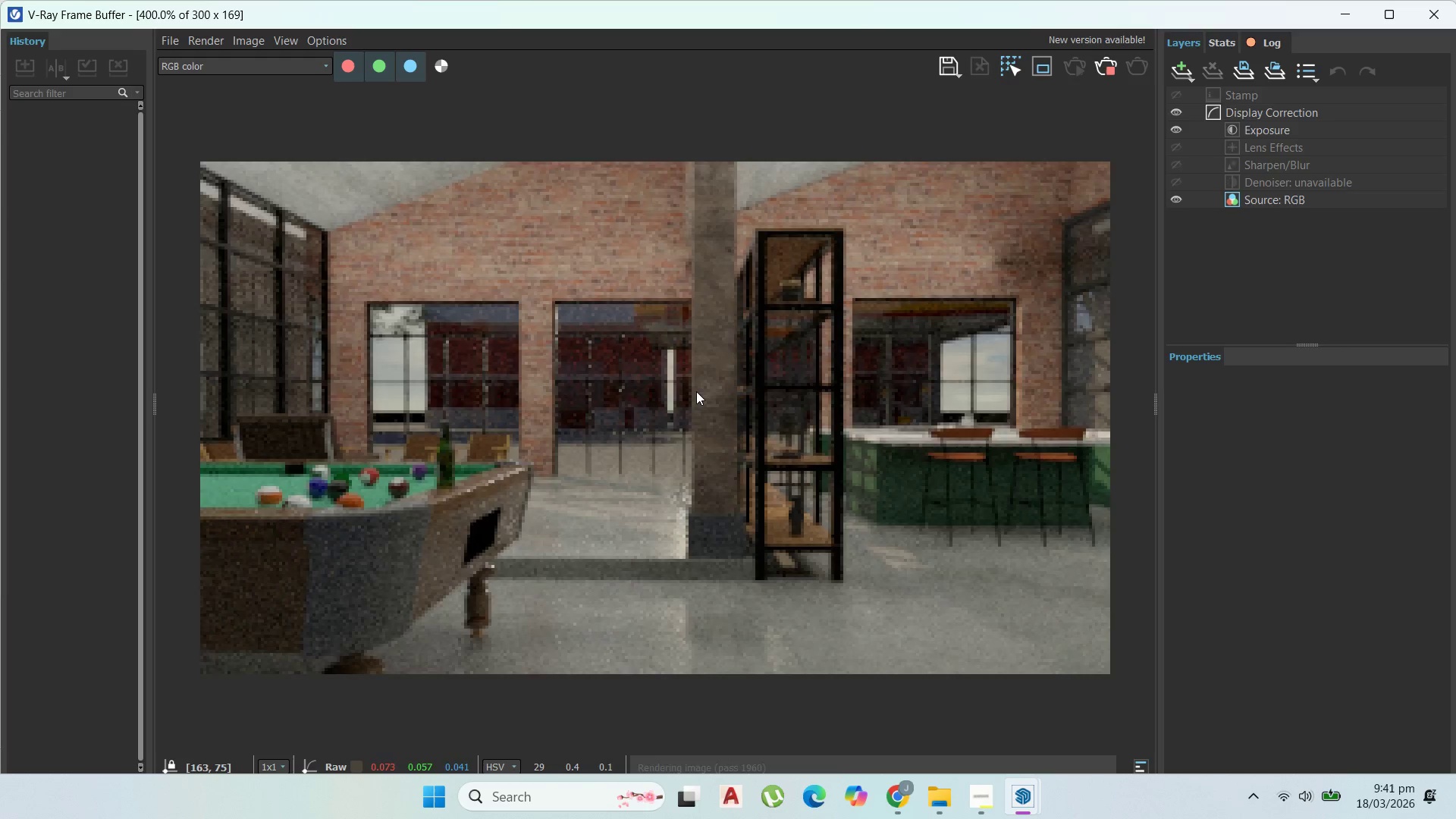 
scroll: coordinate [696, 391], scroll_direction: down, amount: 1.0
 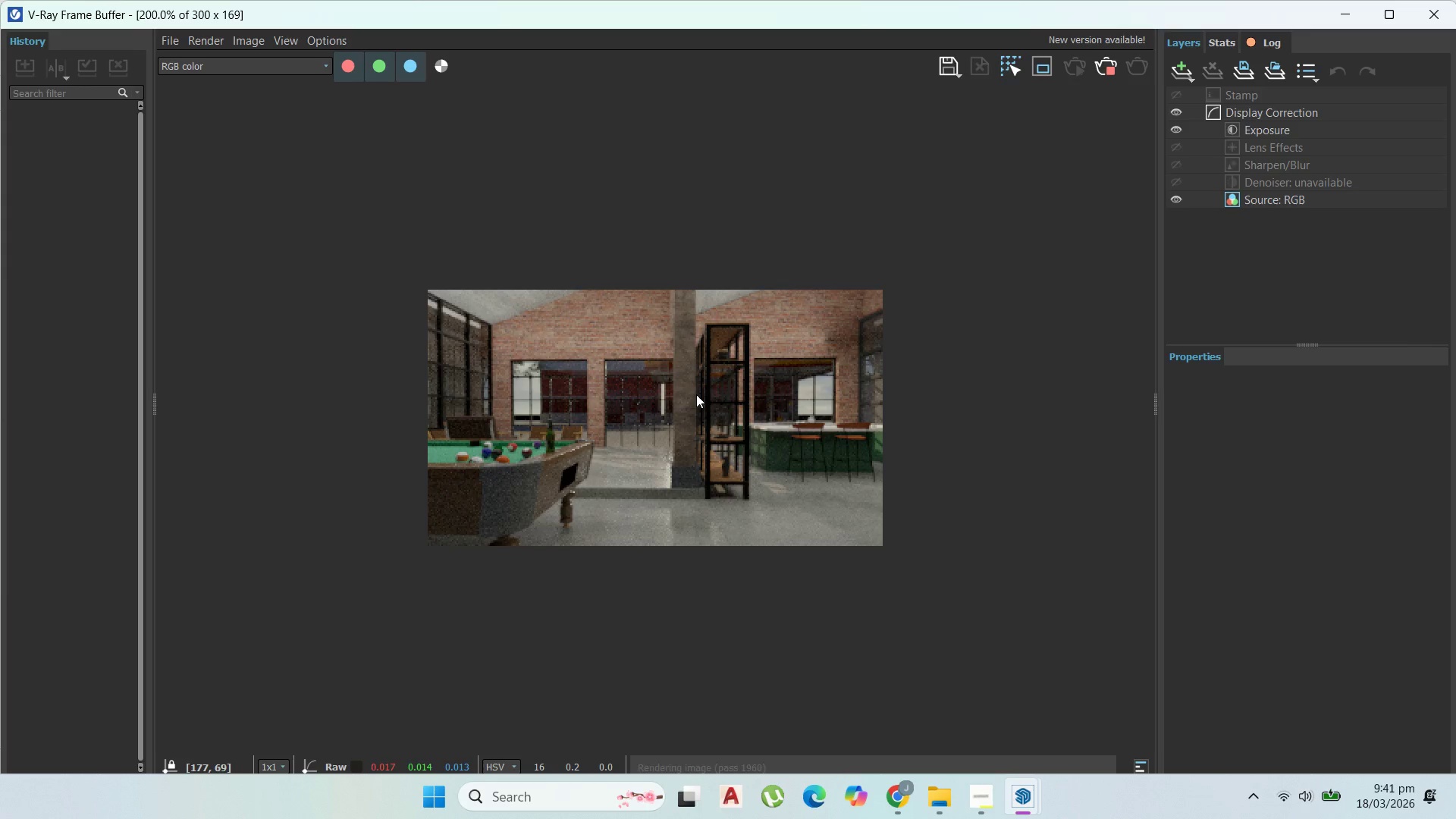 
scroll: coordinate [699, 399], scroll_direction: none, amount: 0.0
 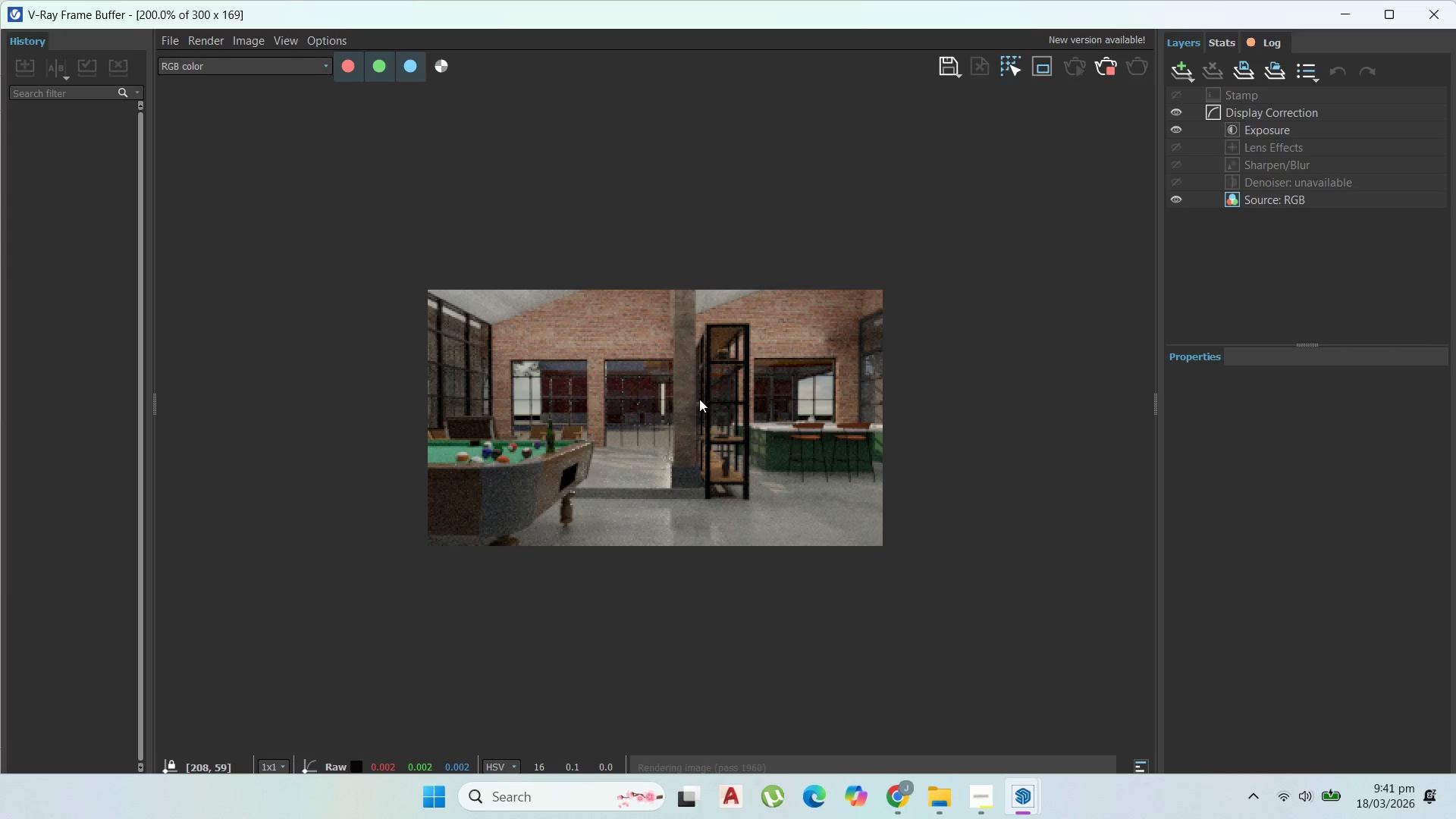 
scroll: coordinate [699, 399], scroll_direction: up, amount: 1.0
 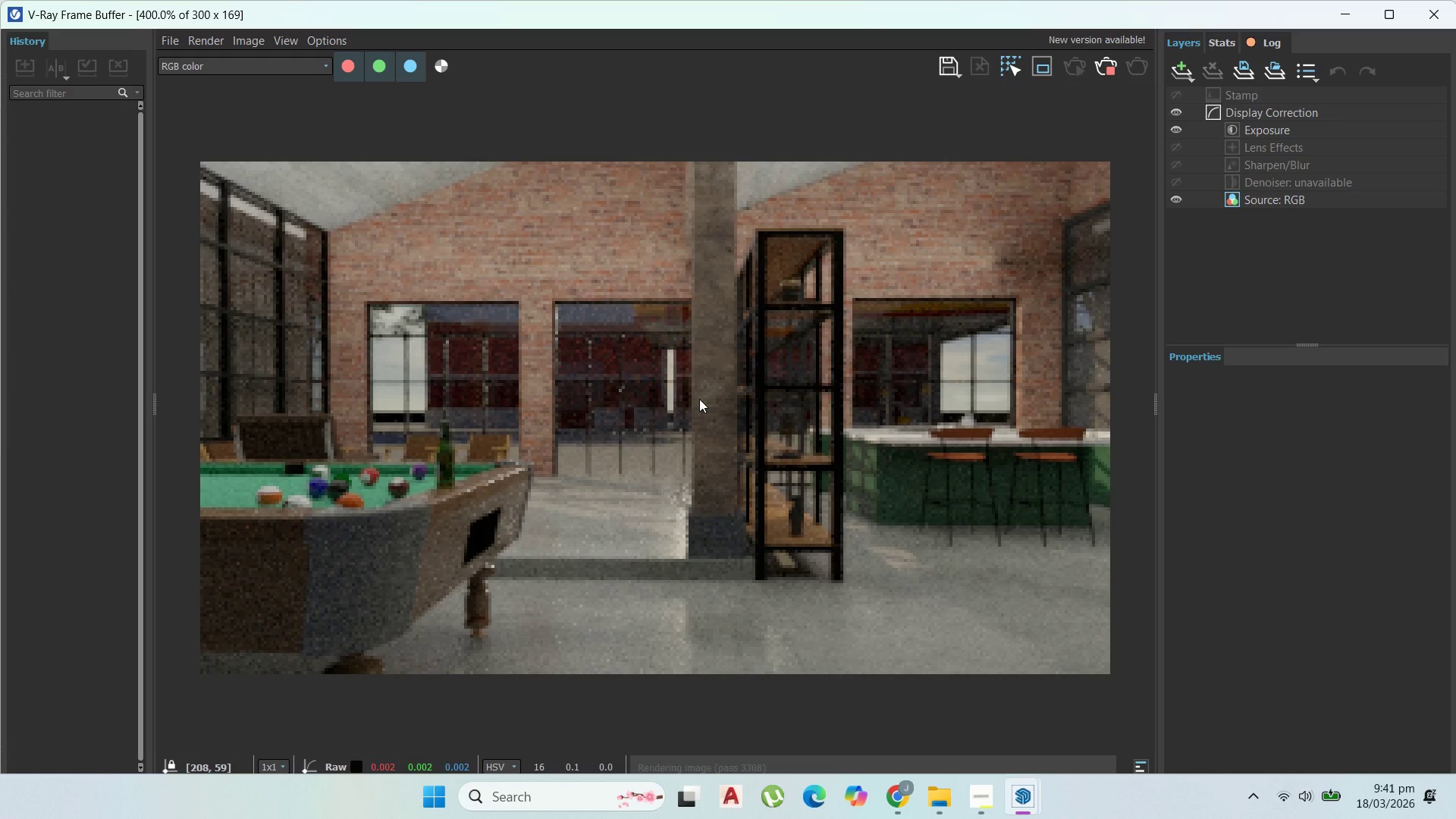 
scroll: coordinate [699, 399], scroll_direction: down, amount: 1.0
 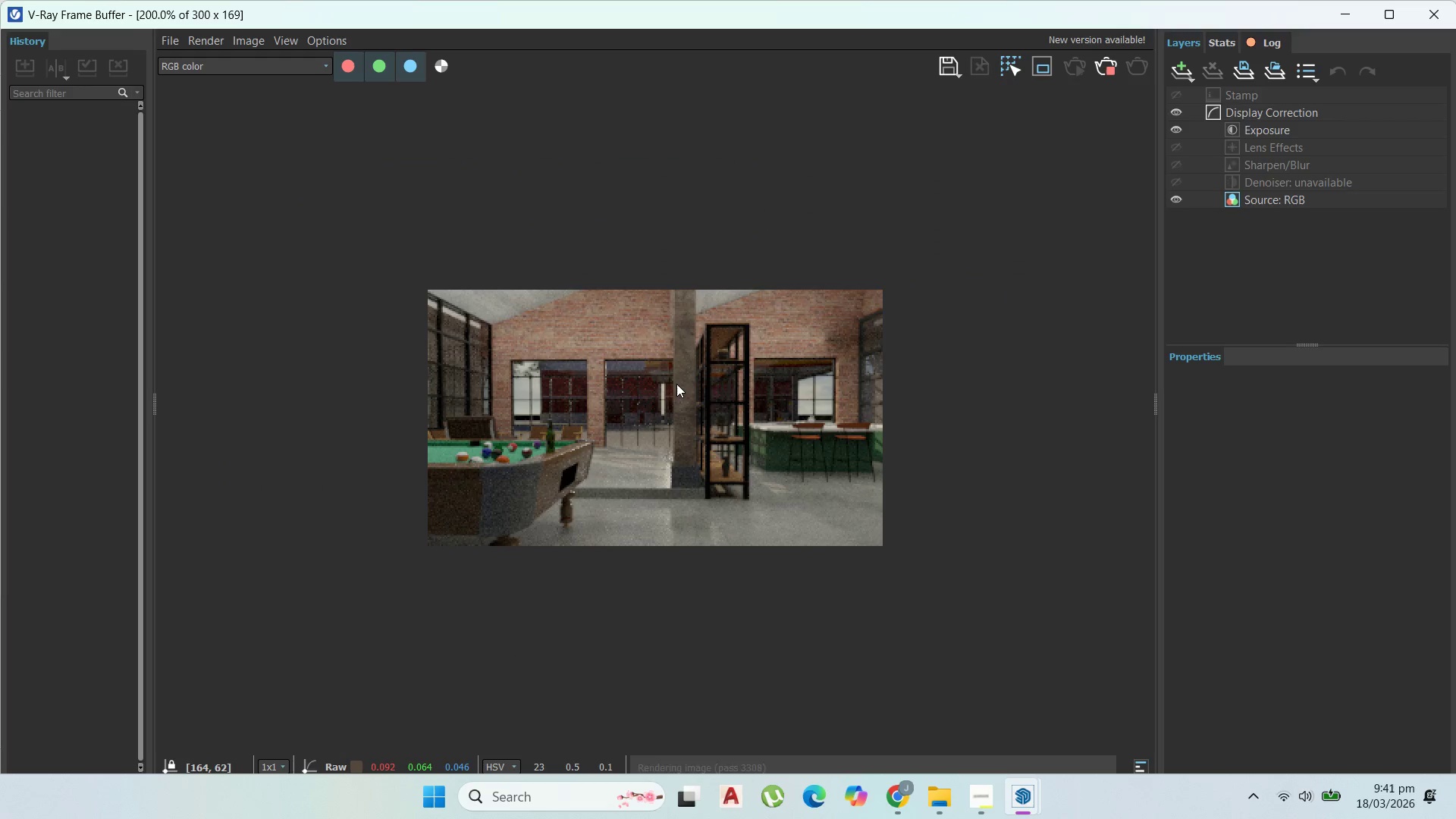 
scroll: coordinate [676, 383], scroll_direction: up, amount: 1.0
 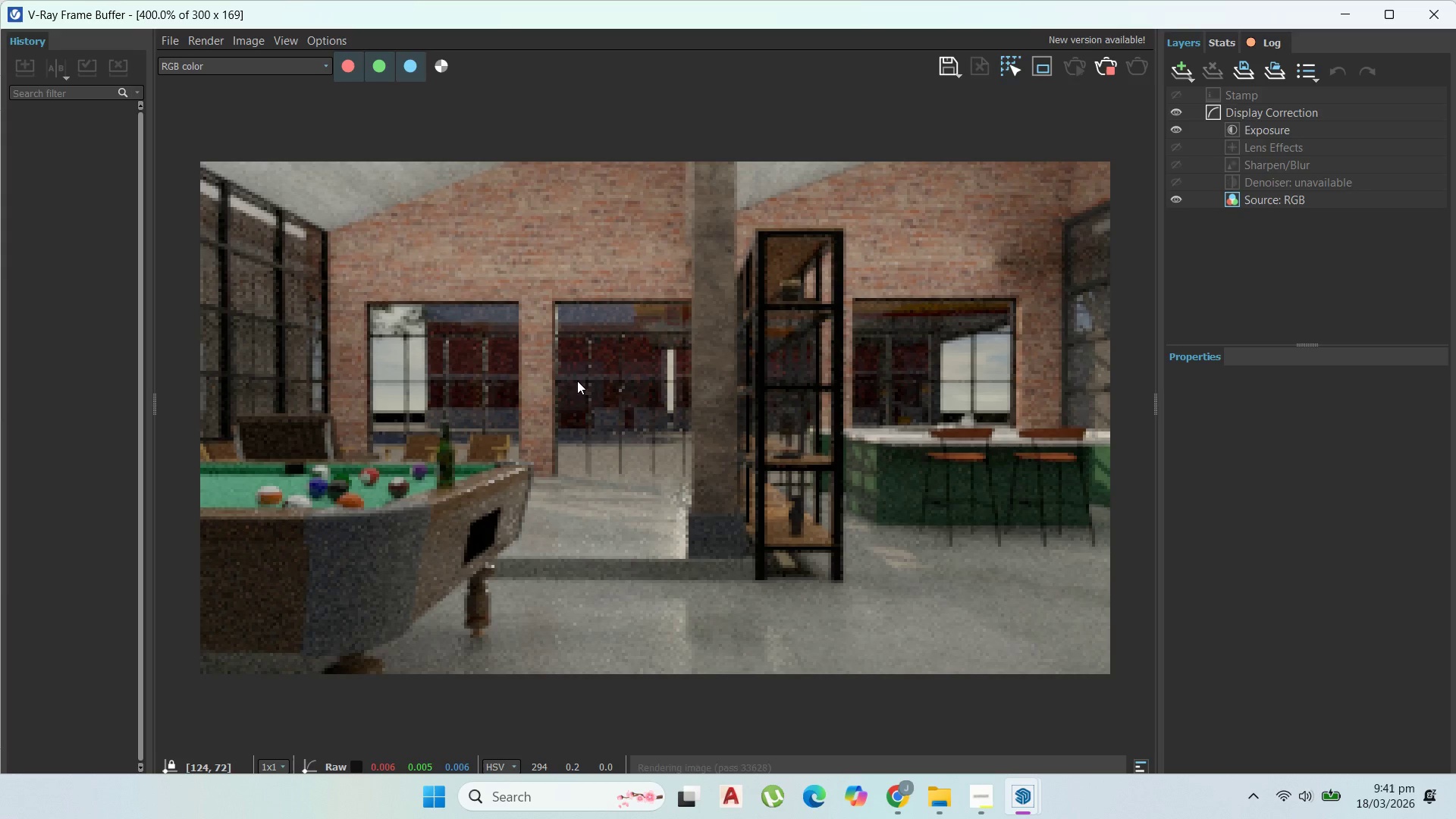 
wait(11.69)
 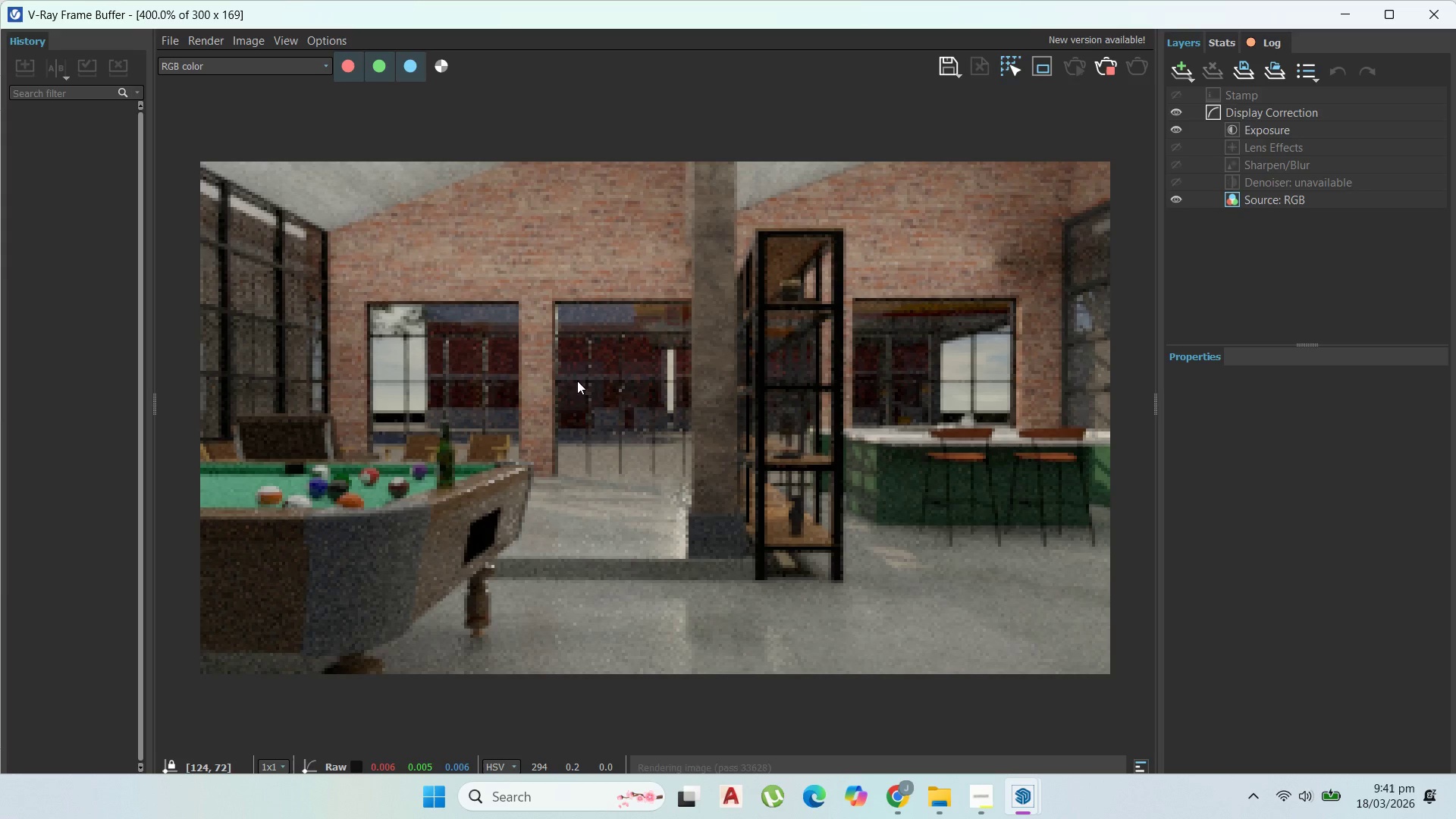 
scroll: coordinate [670, 374], scroll_direction: down, amount: 1.0
 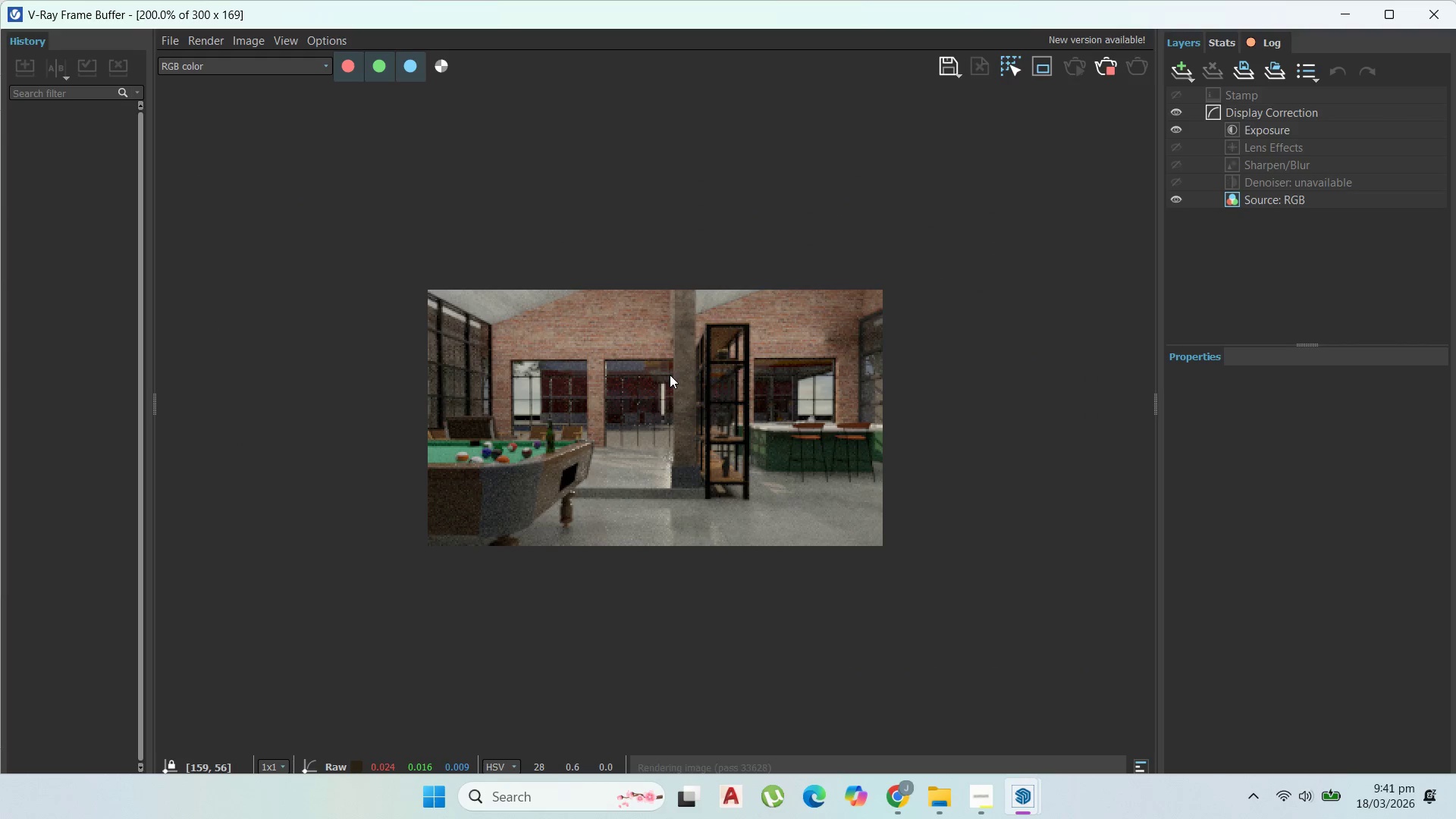 
scroll: coordinate [670, 375], scroll_direction: up, amount: 1.0
 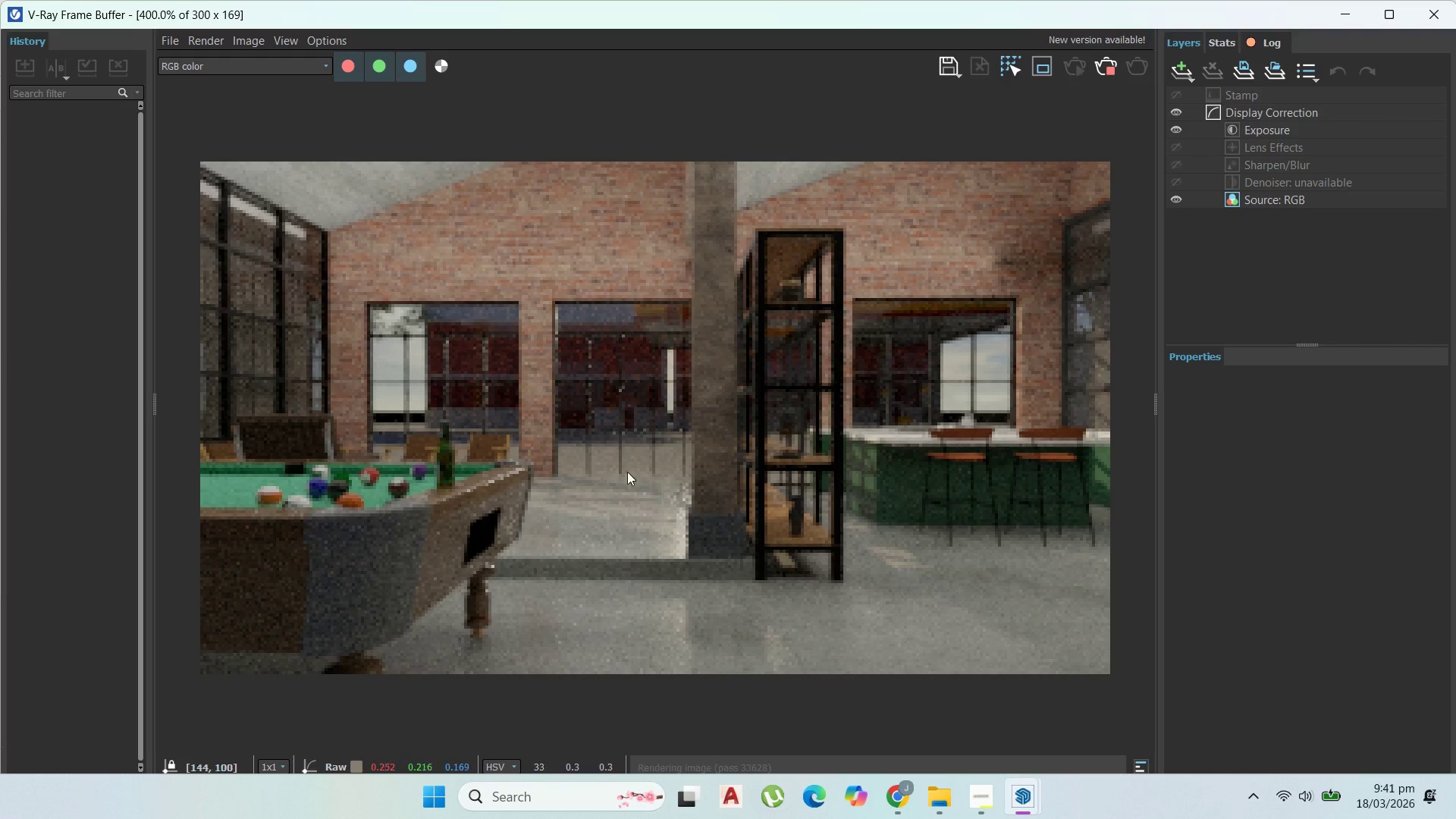 
scroll: coordinate [766, 366], scroll_direction: none, amount: 0.0
 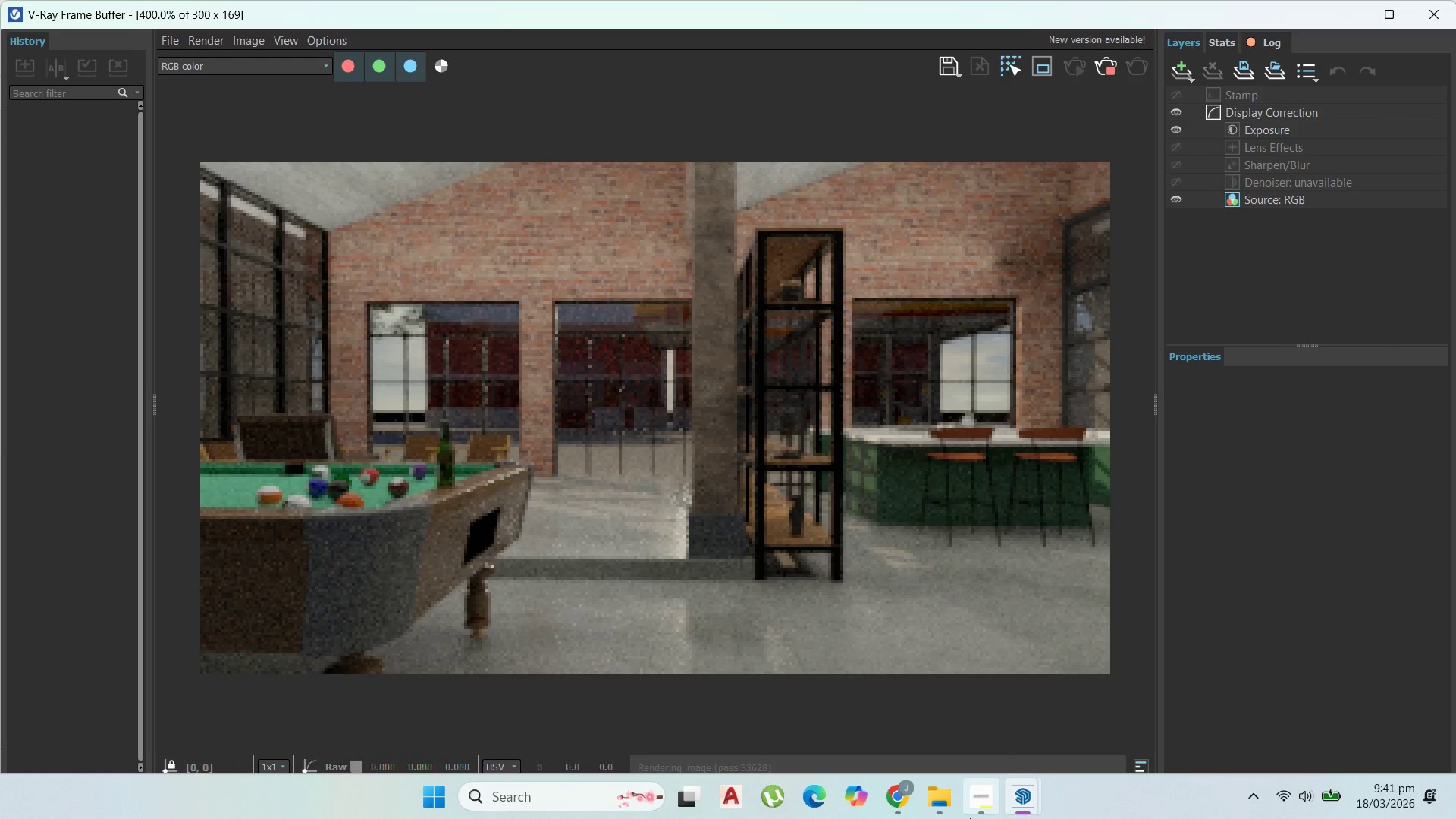 
left_click([983, 792])